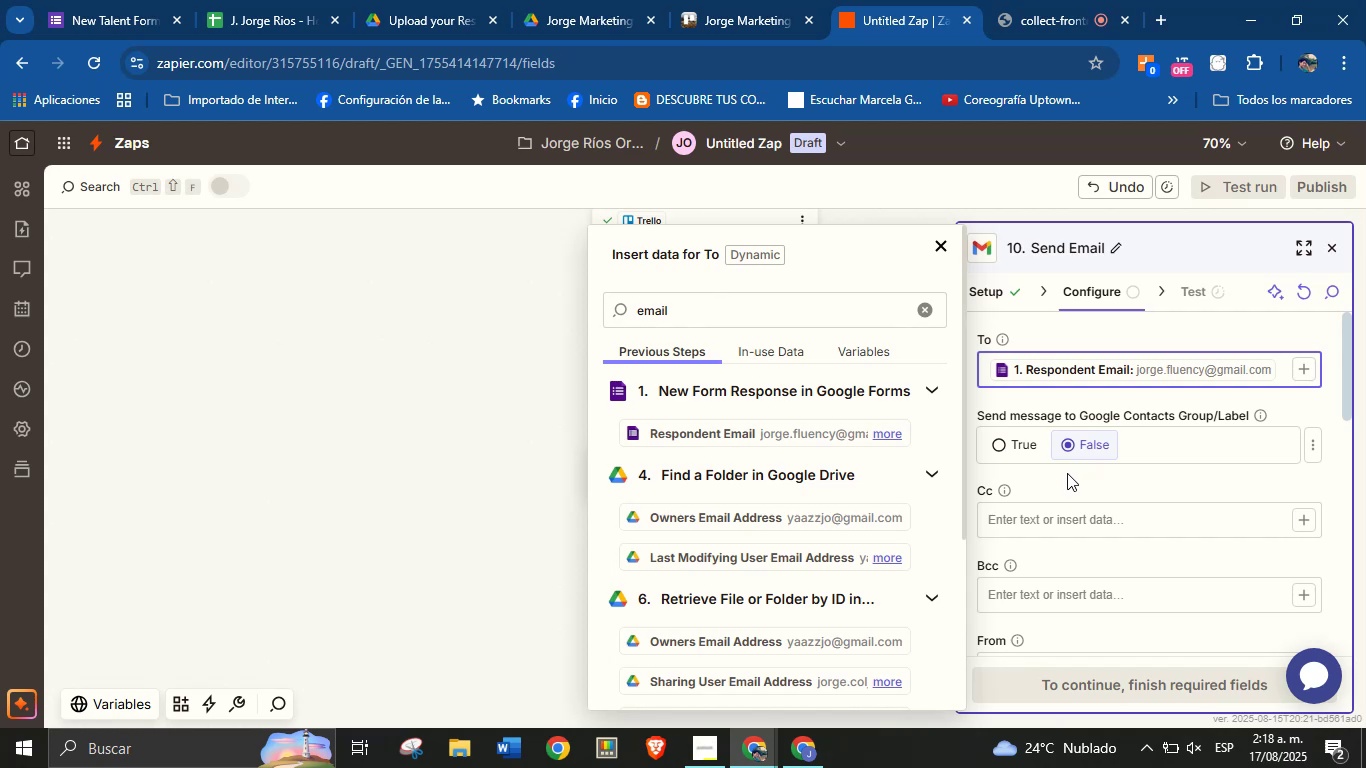 
left_click([1068, 474])
 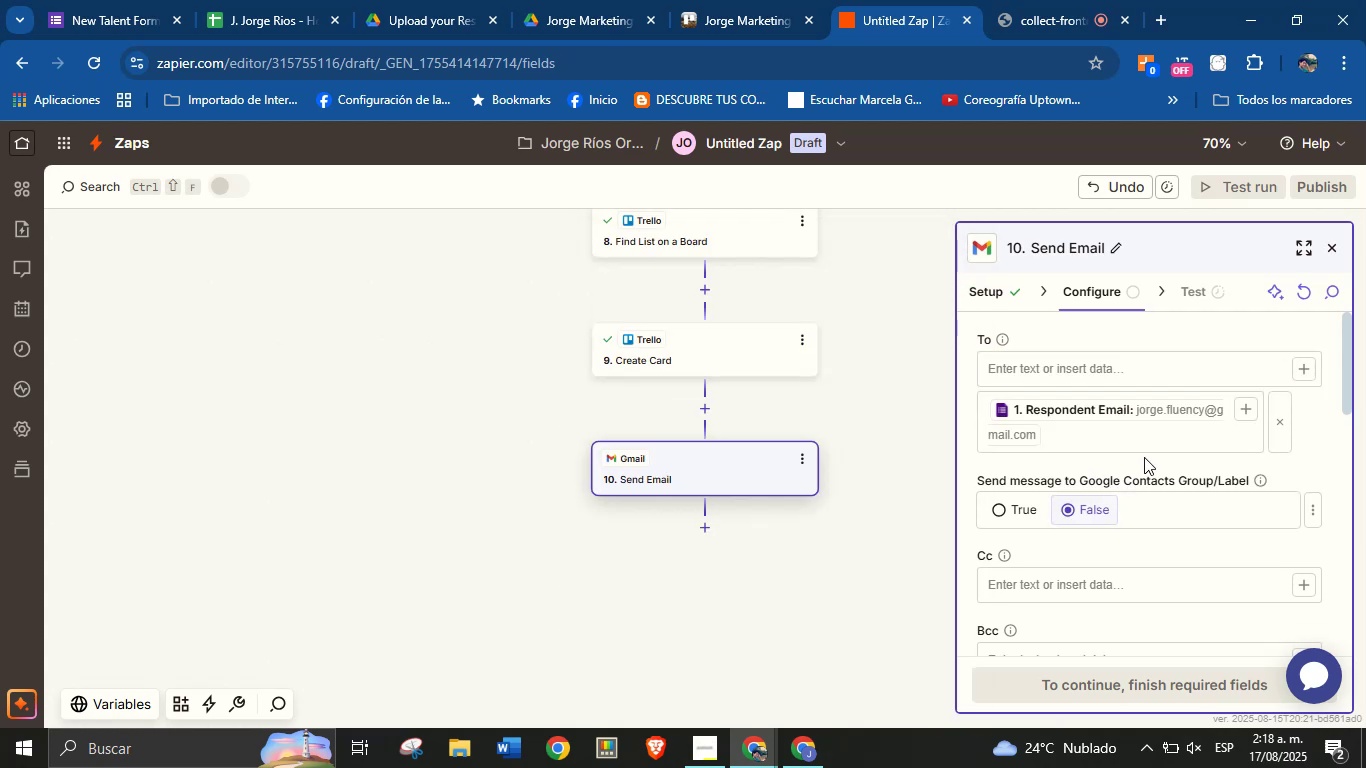 
scroll: coordinate [1124, 565], scroll_direction: down, amount: 2.0
 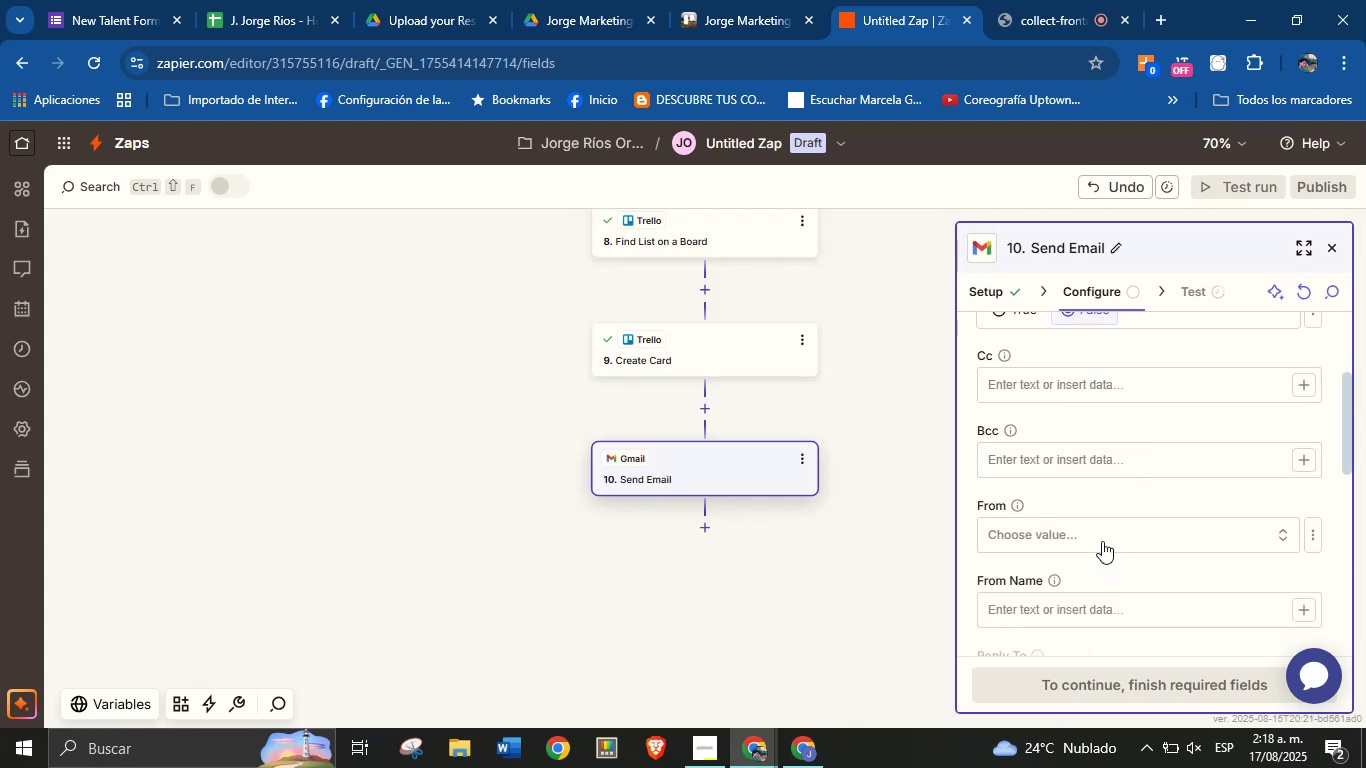 
left_click([1102, 539])
 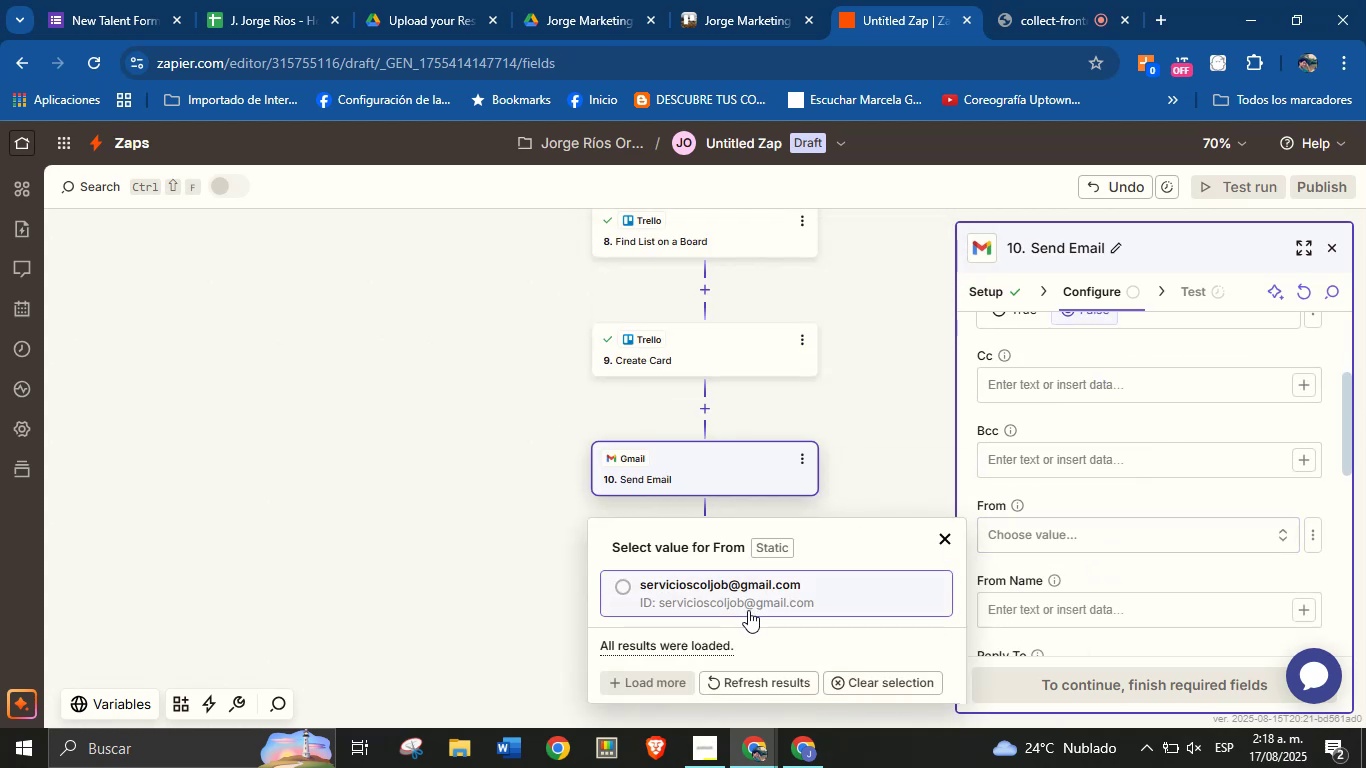 
left_click([747, 603])
 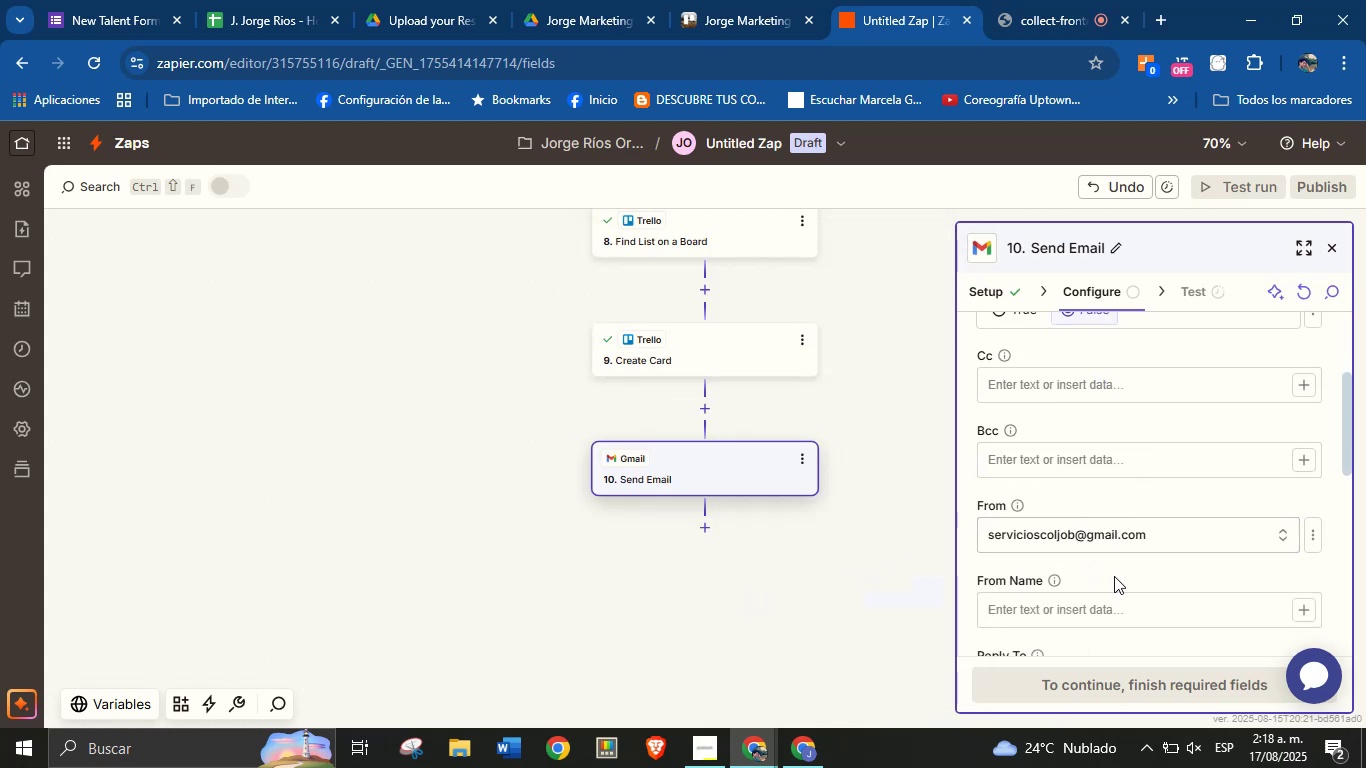 
scroll: coordinate [1116, 597], scroll_direction: down, amount: 1.0
 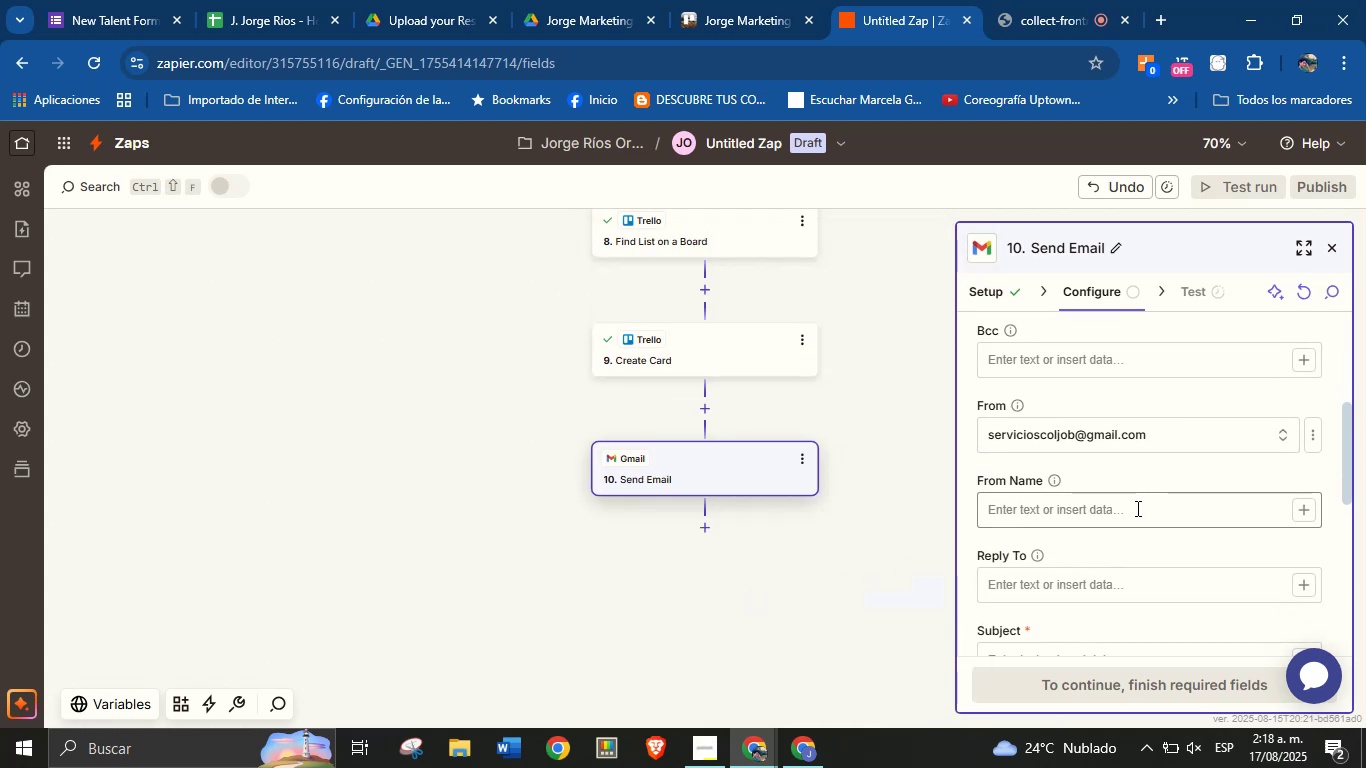 
left_click([1136, 513])
 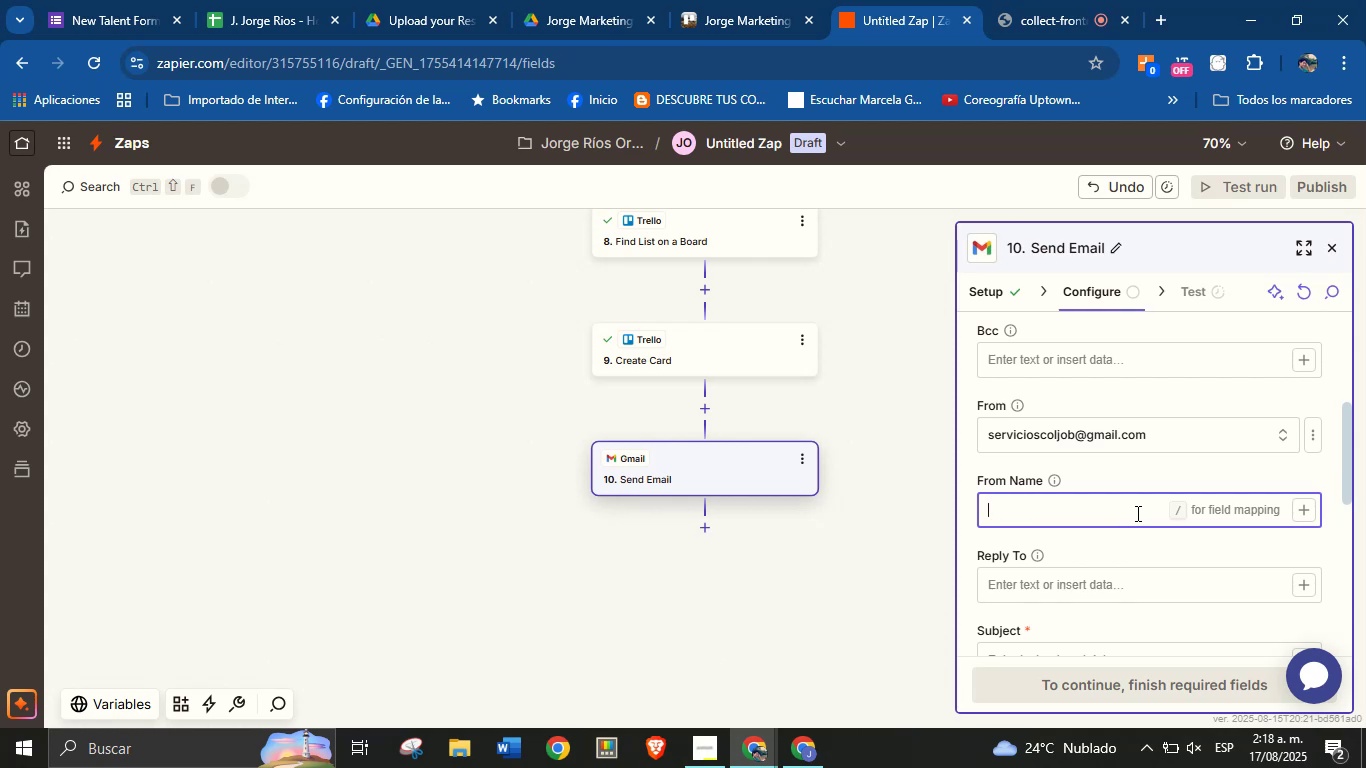 
type(Jorge from ColJob)
 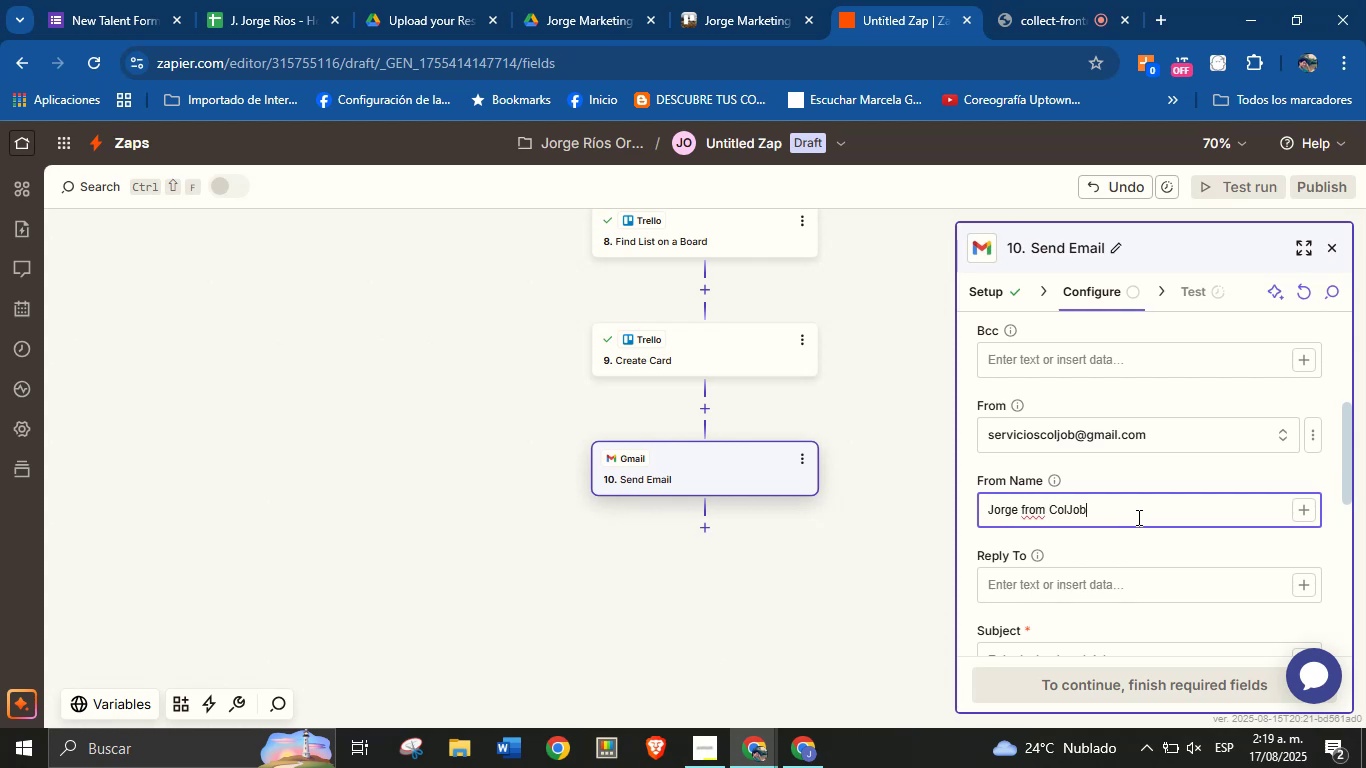 
scroll: coordinate [1137, 517], scroll_direction: down, amount: 1.0
 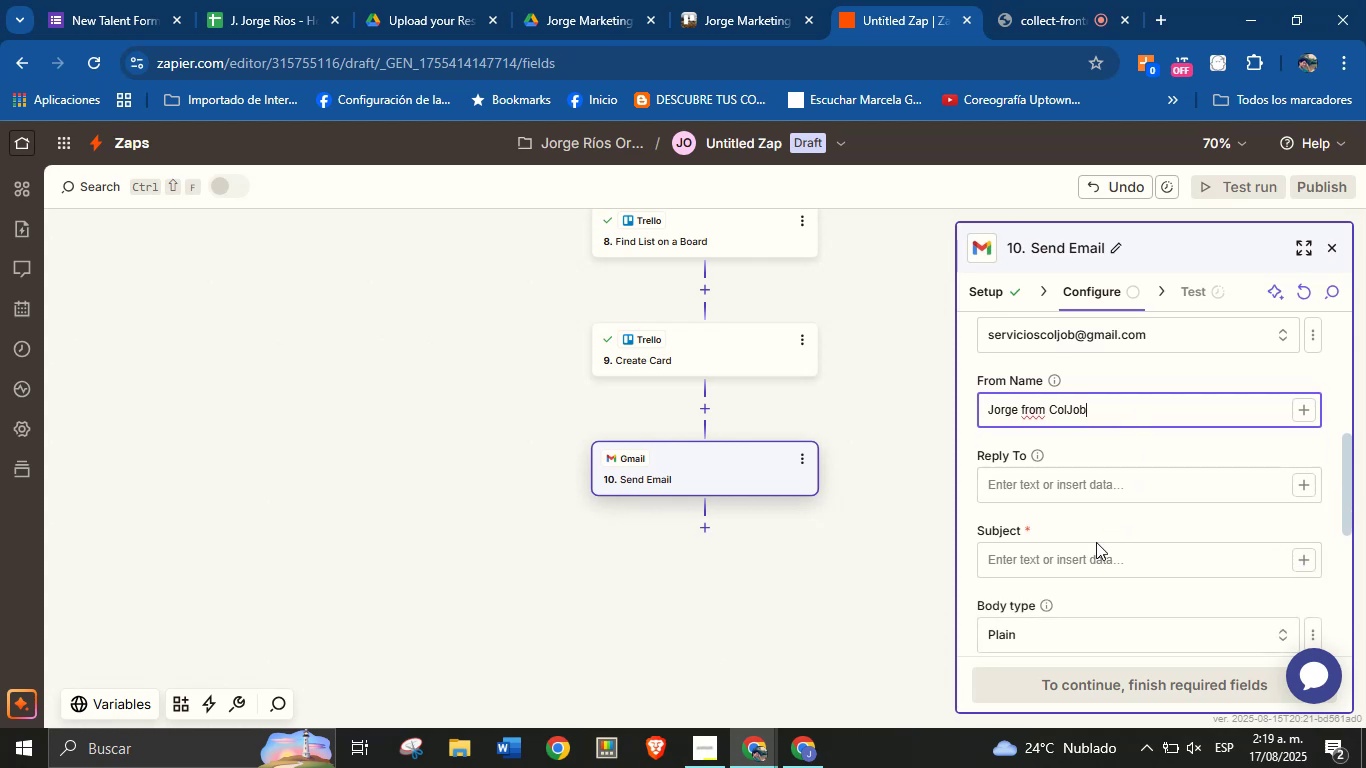 
left_click([1096, 567])
 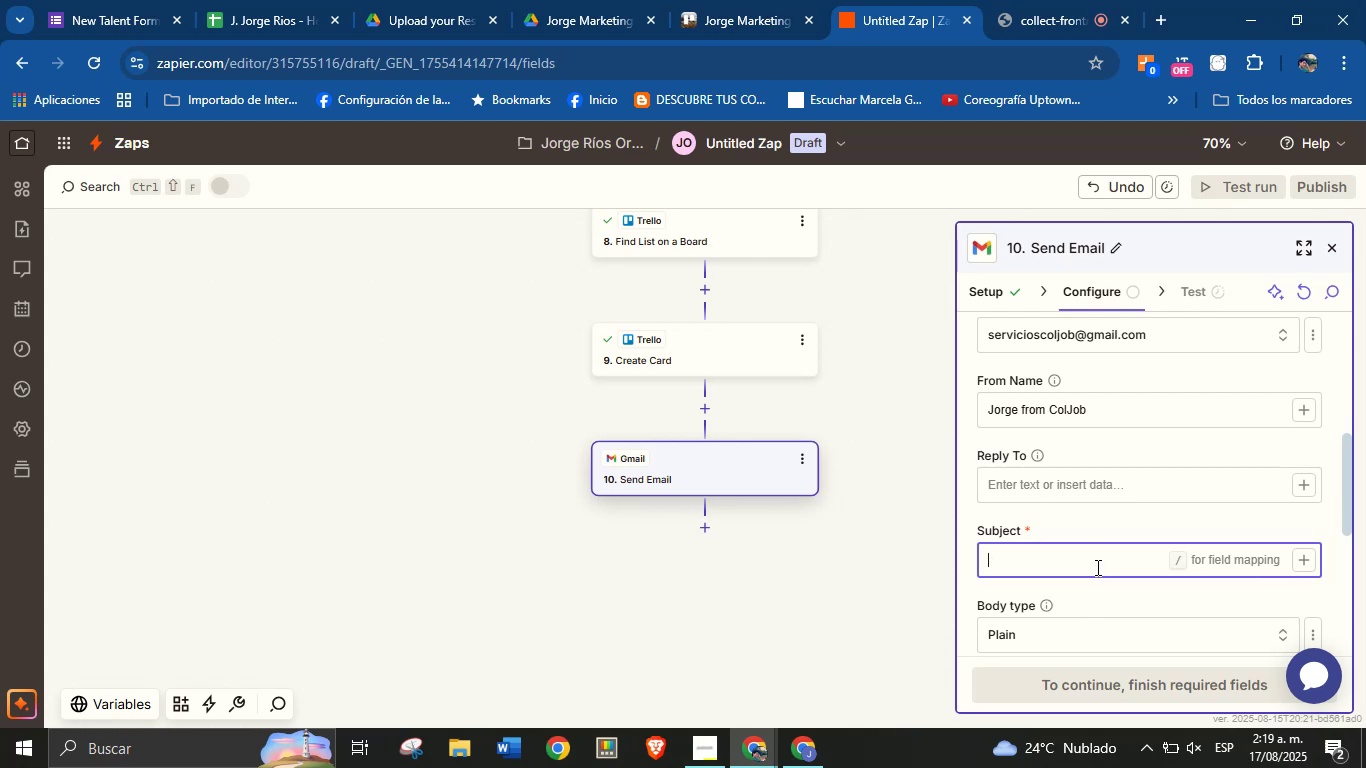 
wait(5.97)
 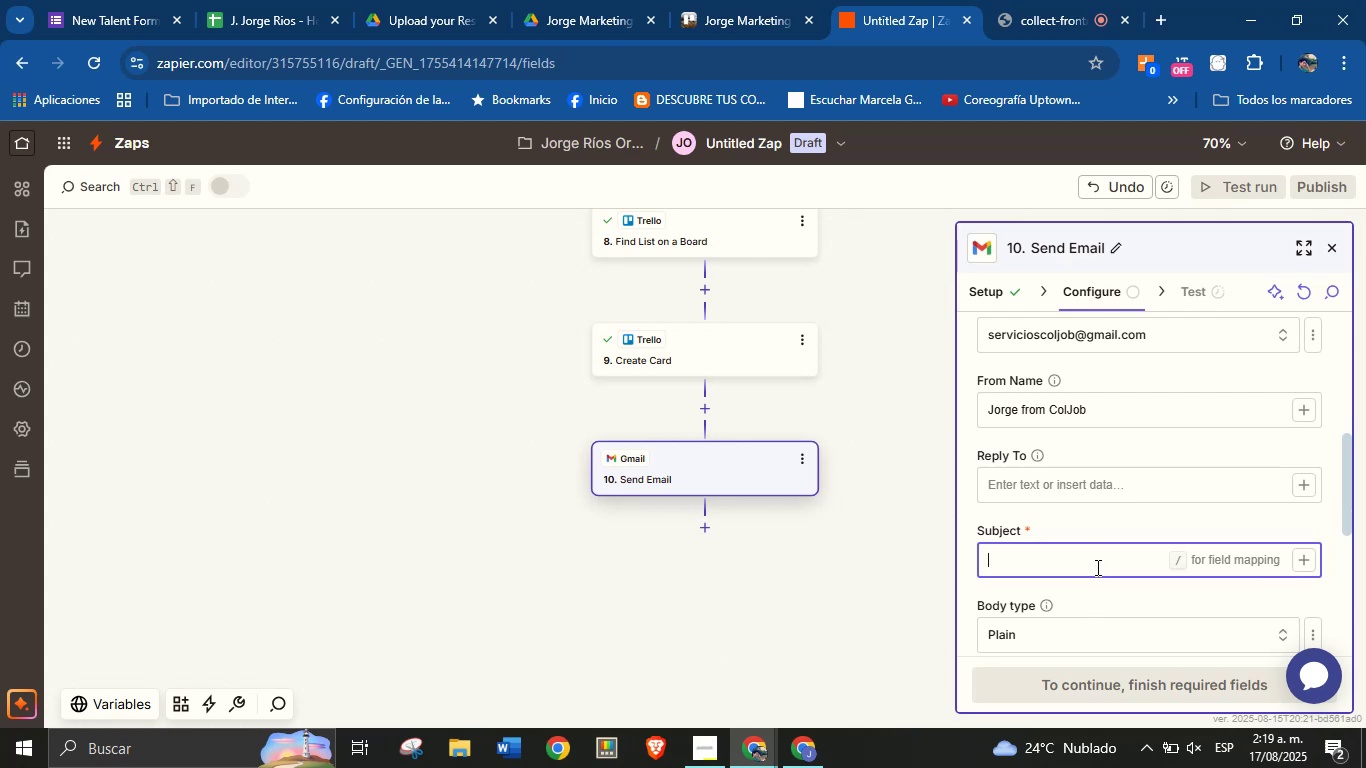 
type(Thank you for you interest in joining ColJob.)
 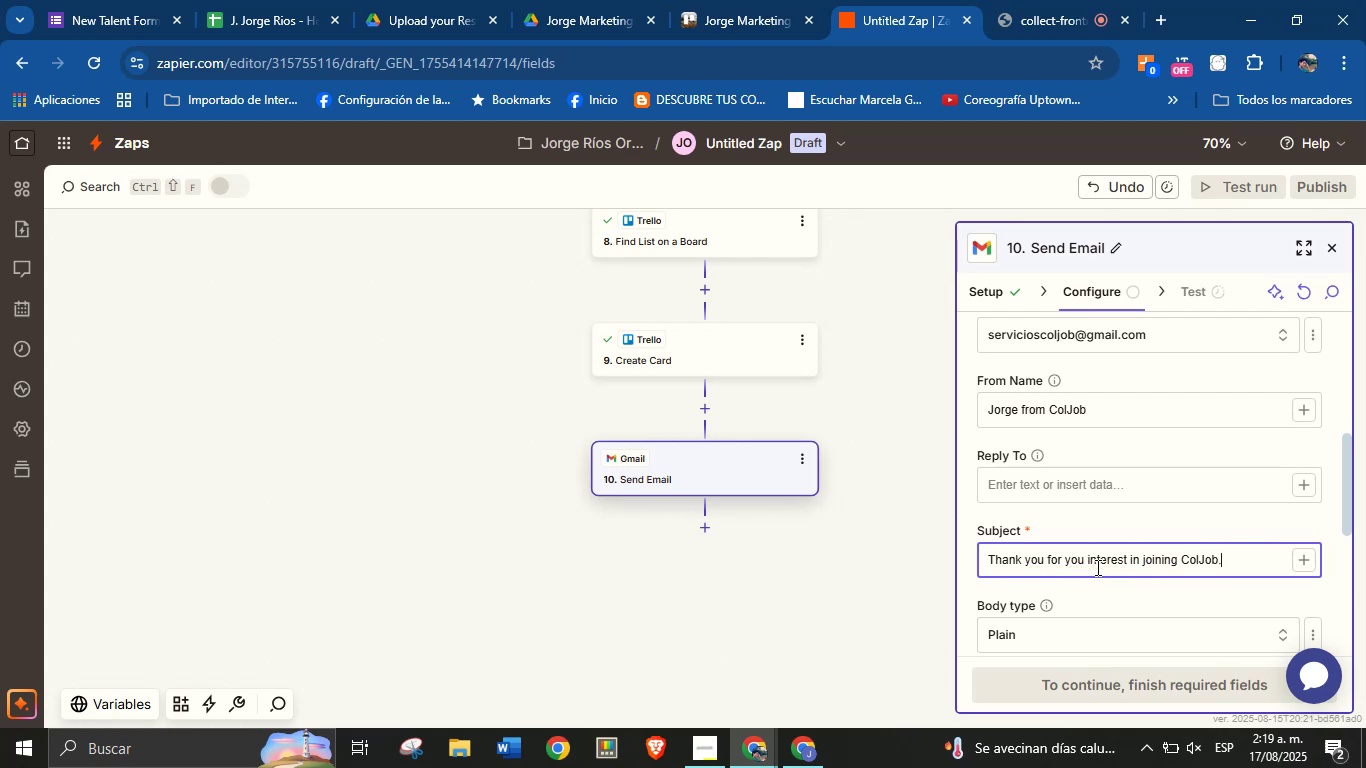 
key(Enter)
 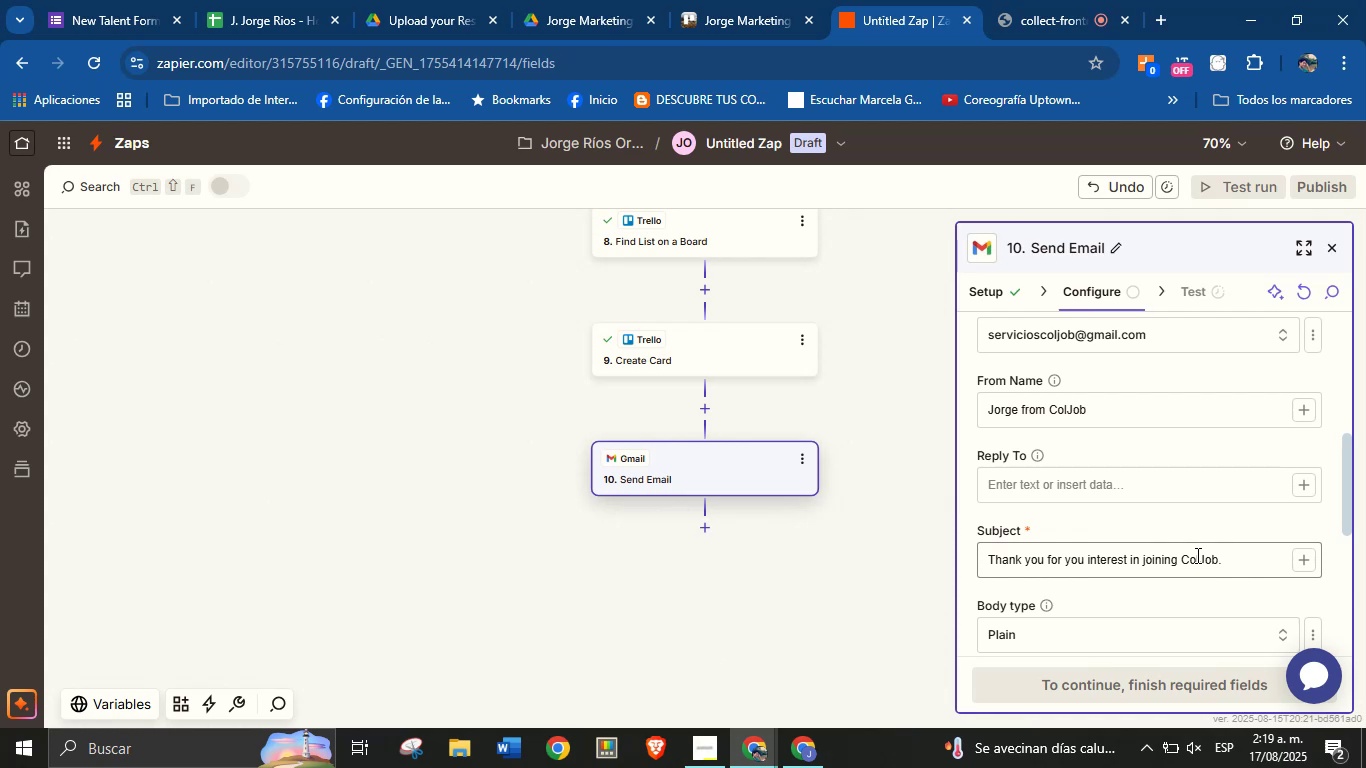 
wait(6.6)
 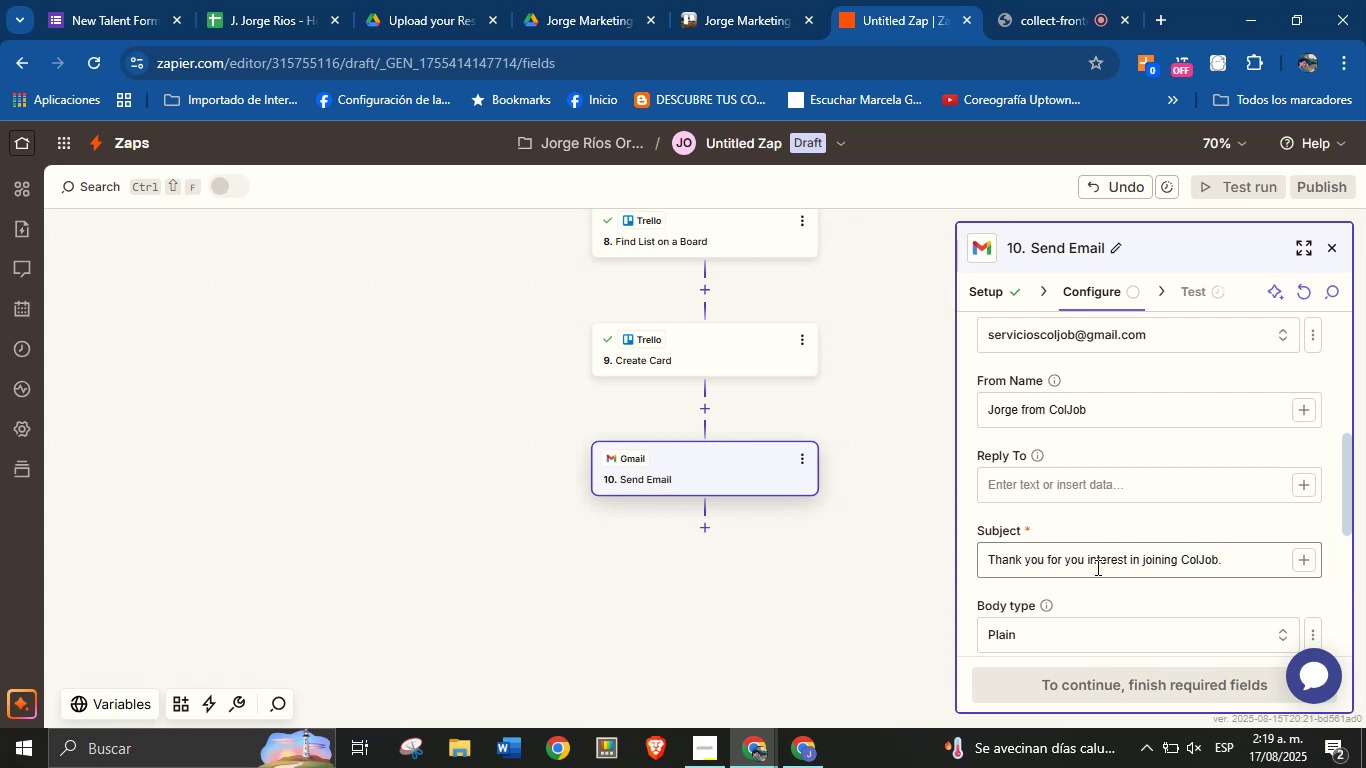 
scroll: coordinate [1194, 575], scroll_direction: down, amount: 1.0
 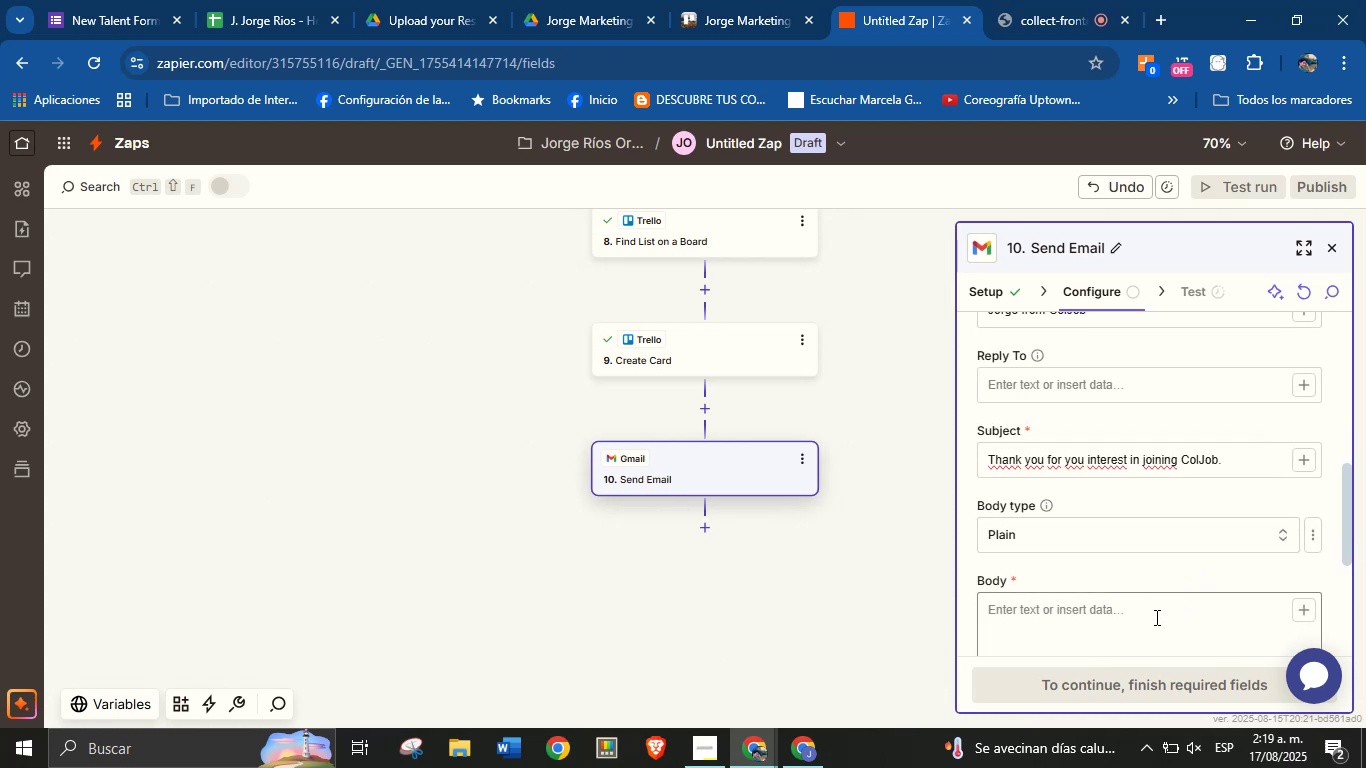 
left_click([1154, 617])
 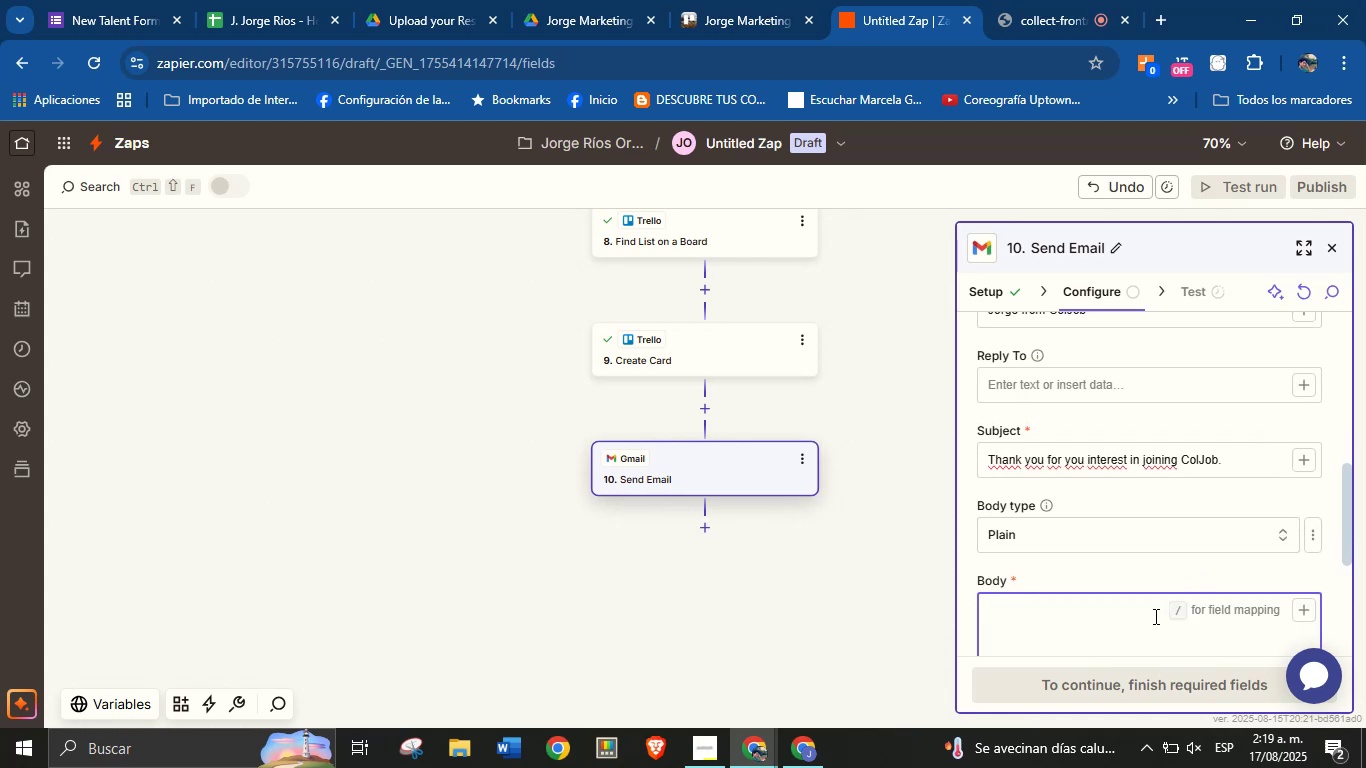 
type(Thank you for wanting to be part of ColJob)
key(Backspace)
key(Backspace)
type(ob)
 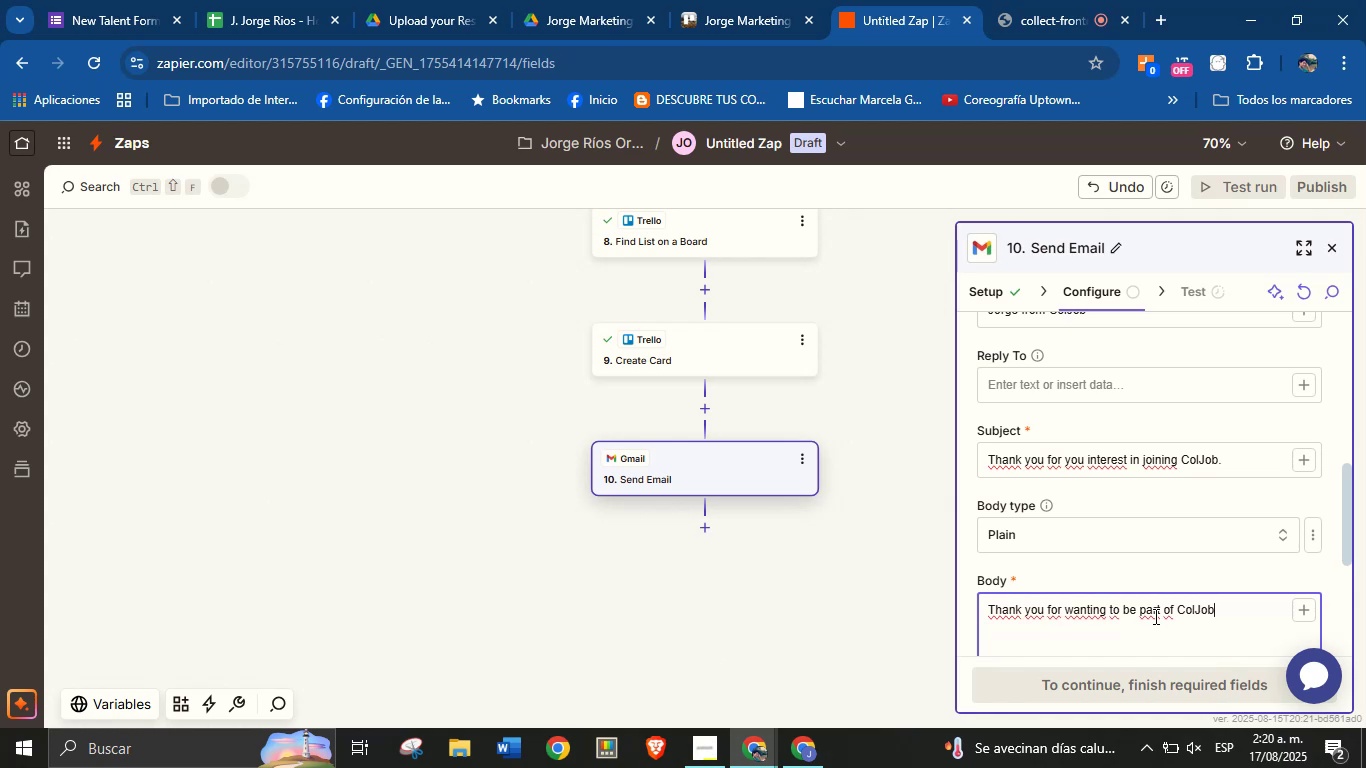 
key(Period)
 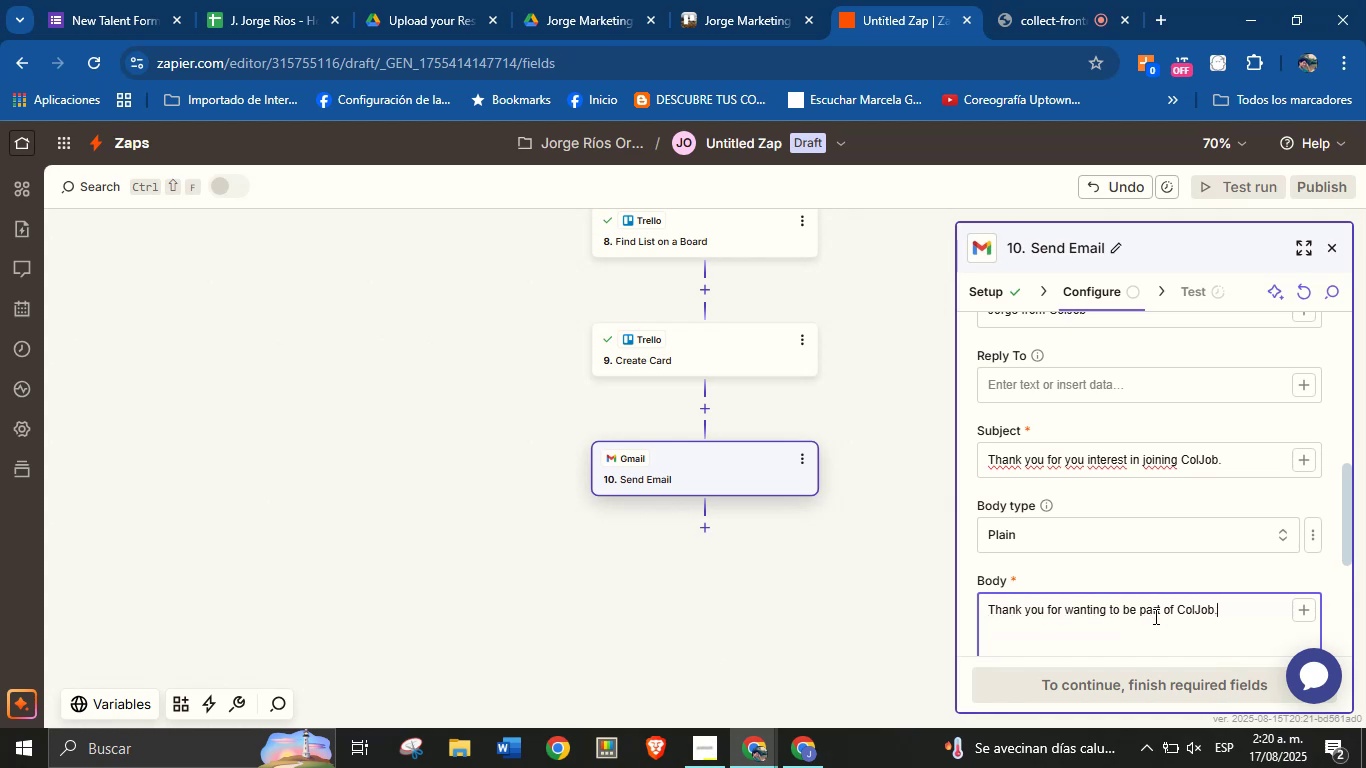 
key(Enter)
 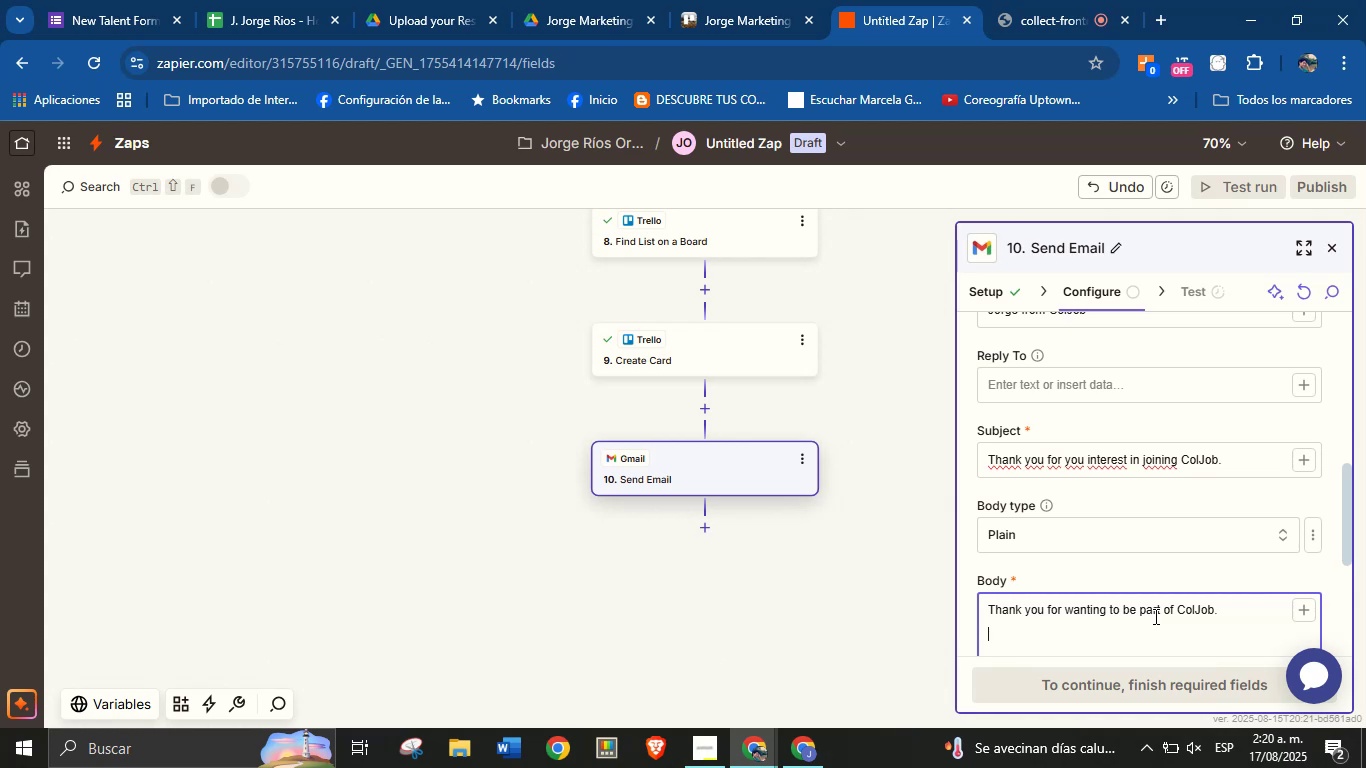 
key(Enter)
 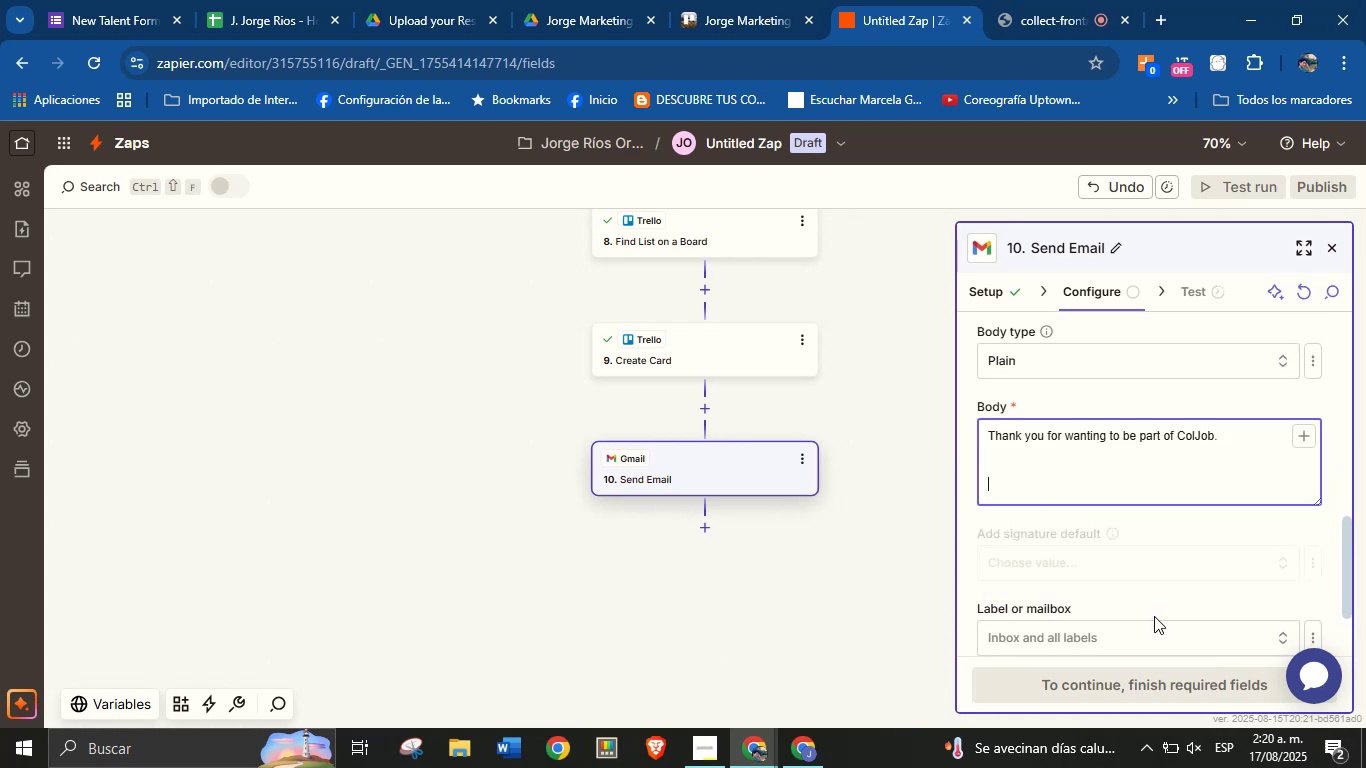 
type(We truly value your initiative and are glad you want to be part of our talent network.)
 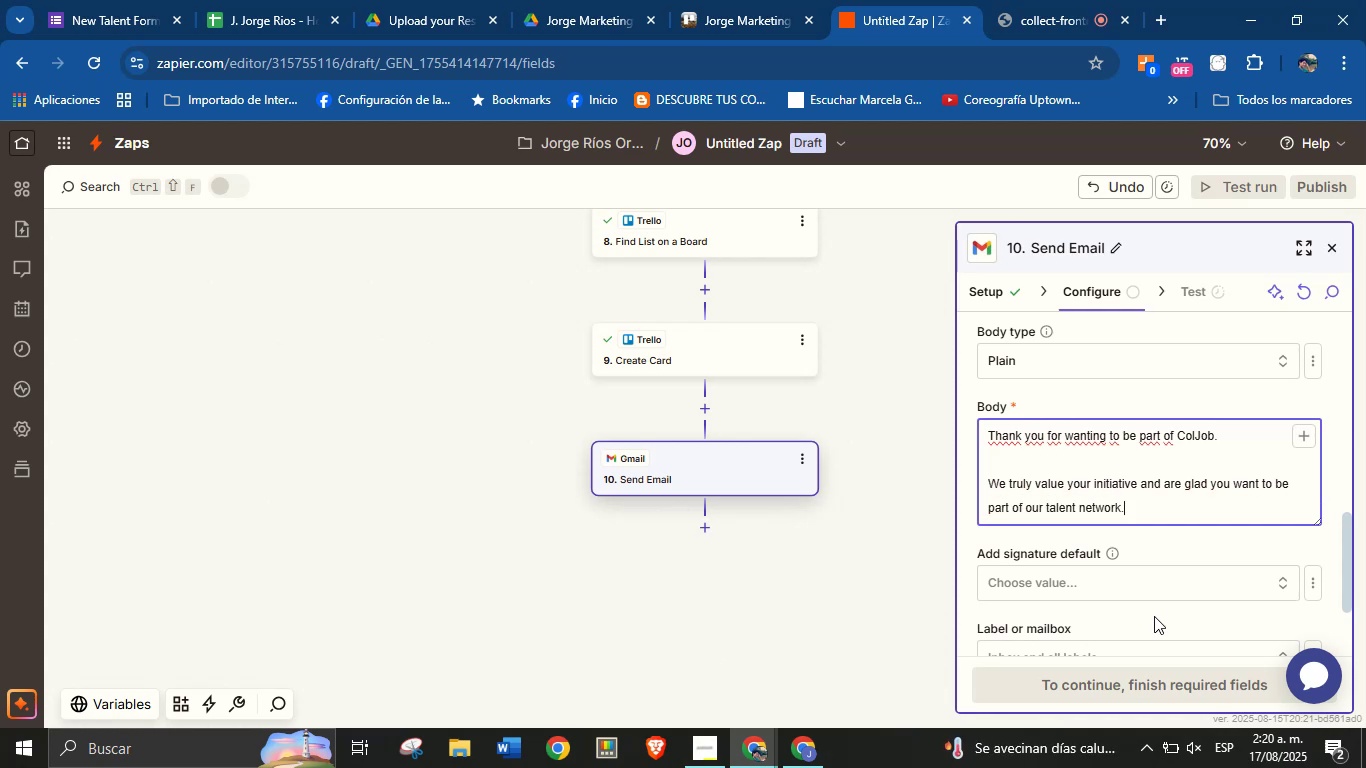 
key(Enter)
 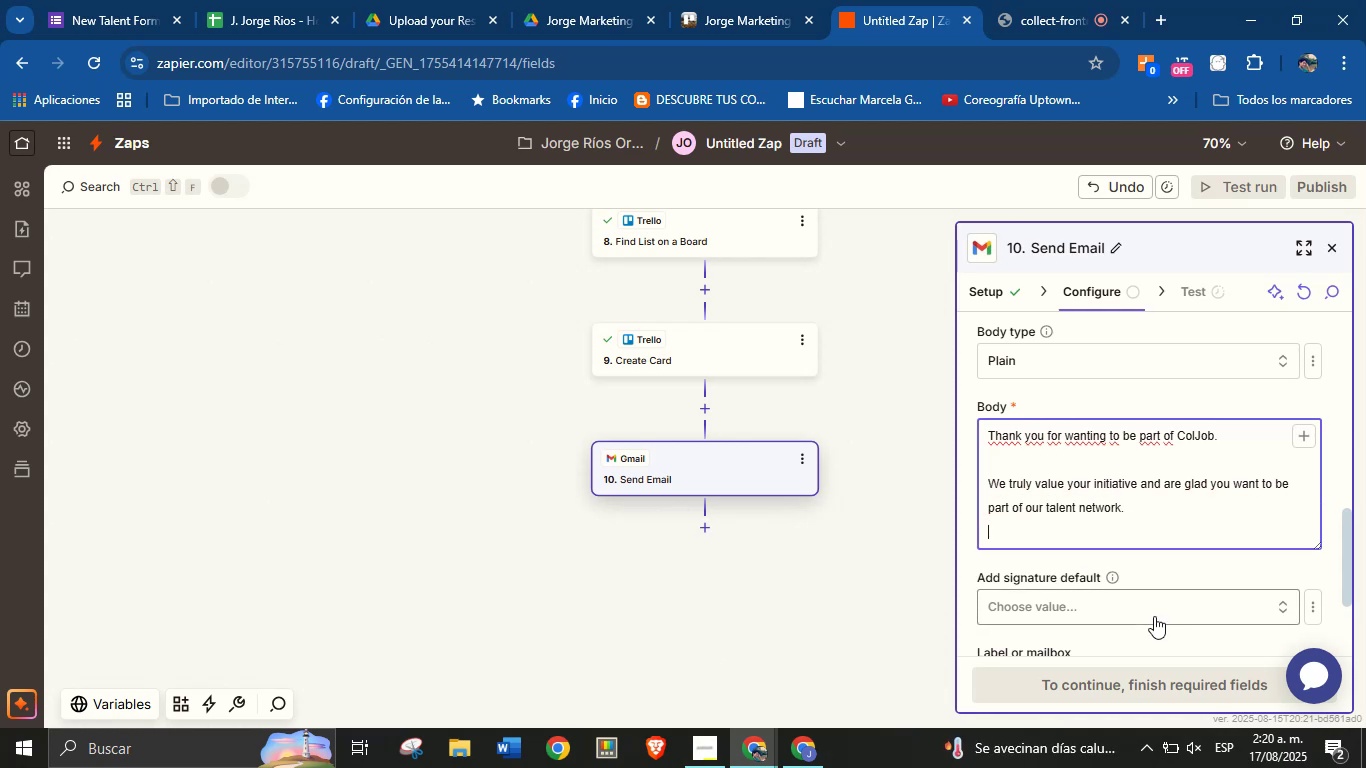 
key(Enter)
 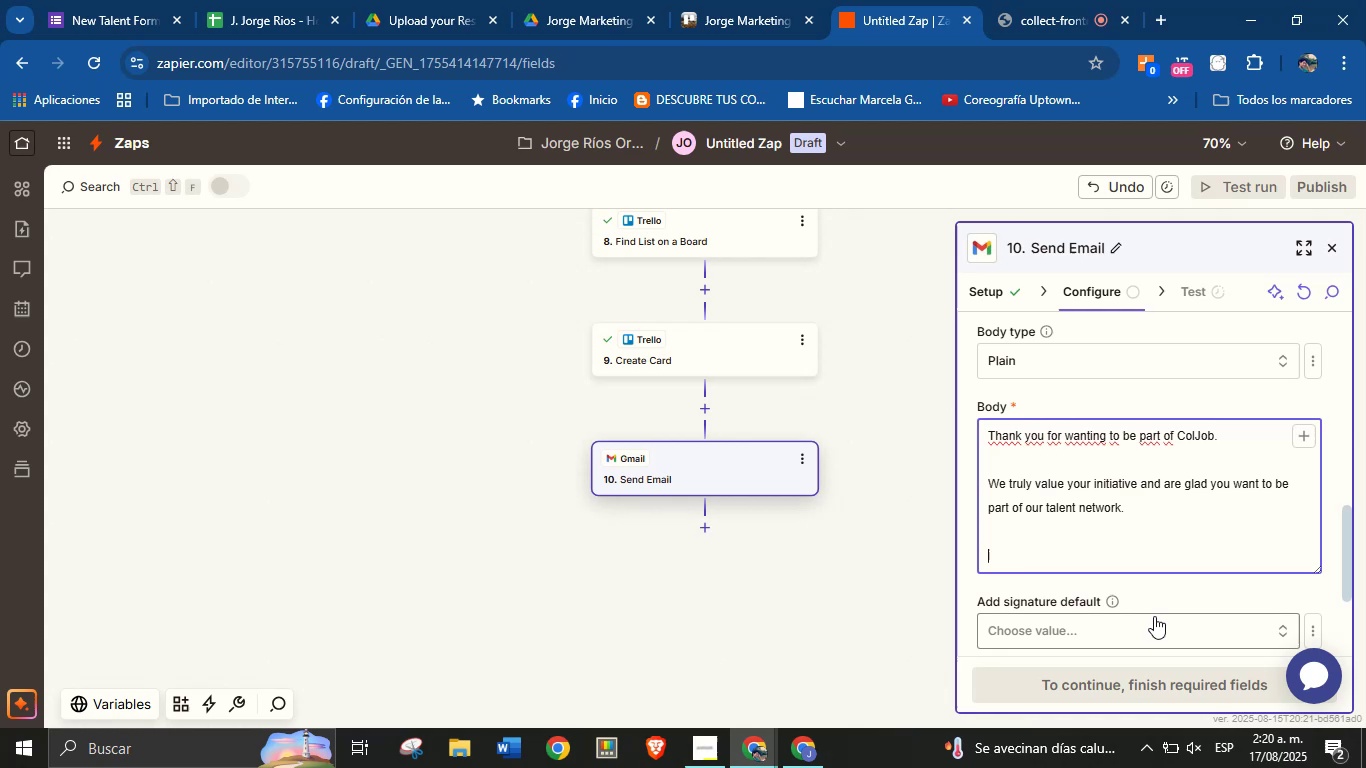 
type(We[ll be in touch with you soon rearding the next steps.)
 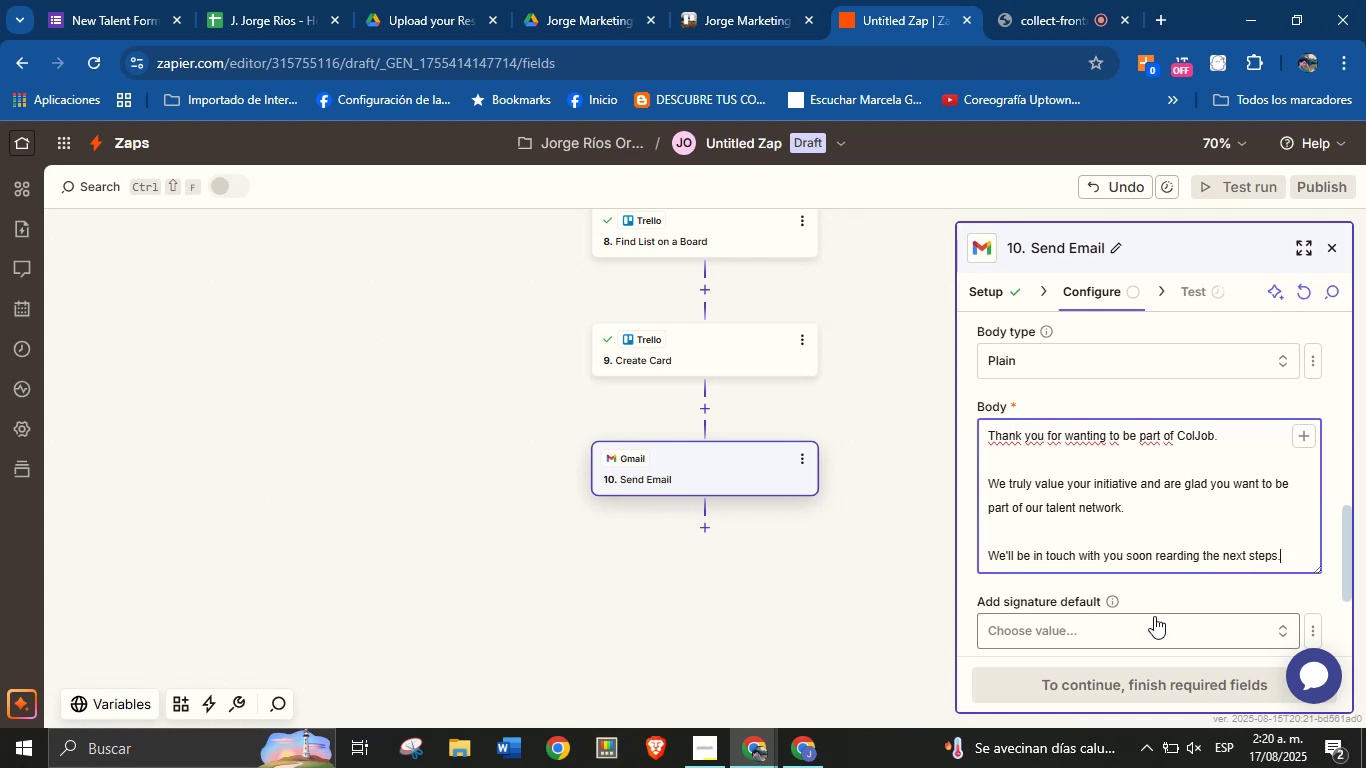 
key(Enter)
 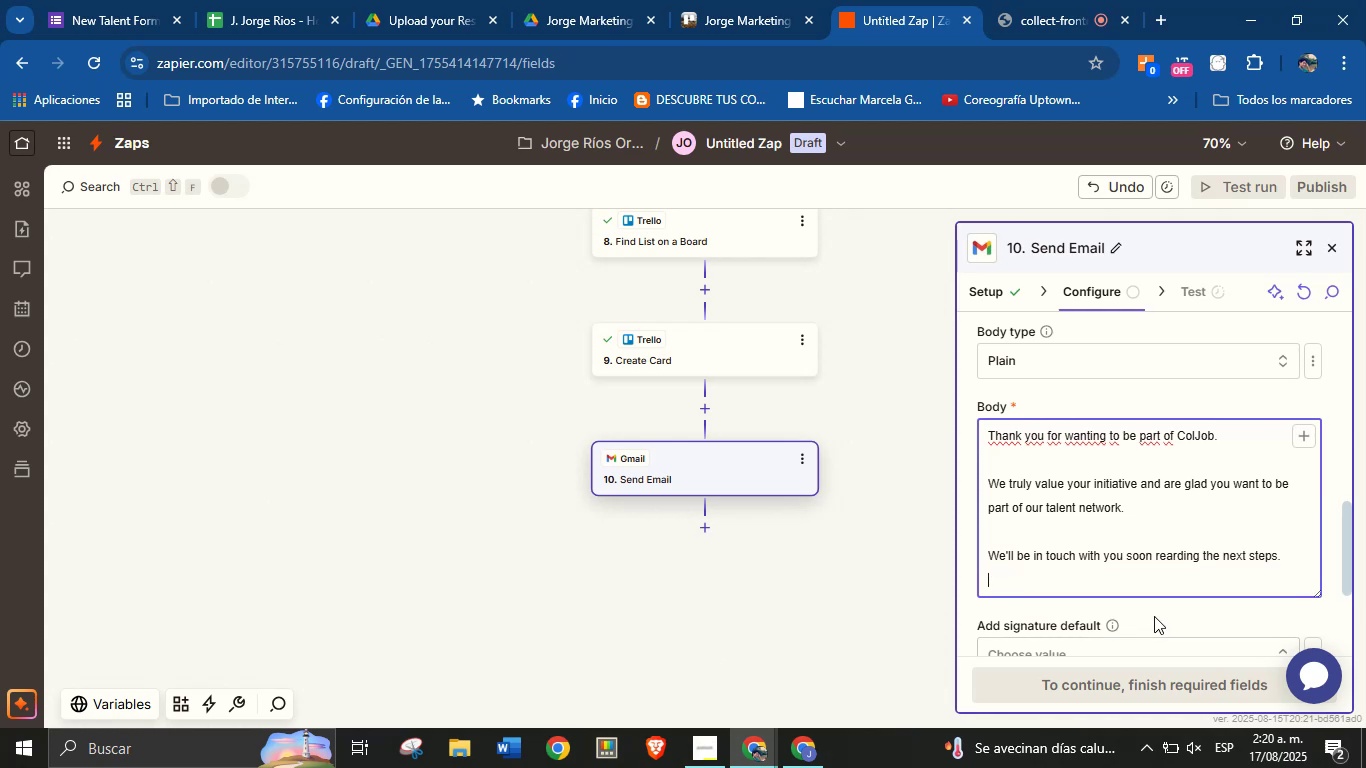 
key(Enter)
 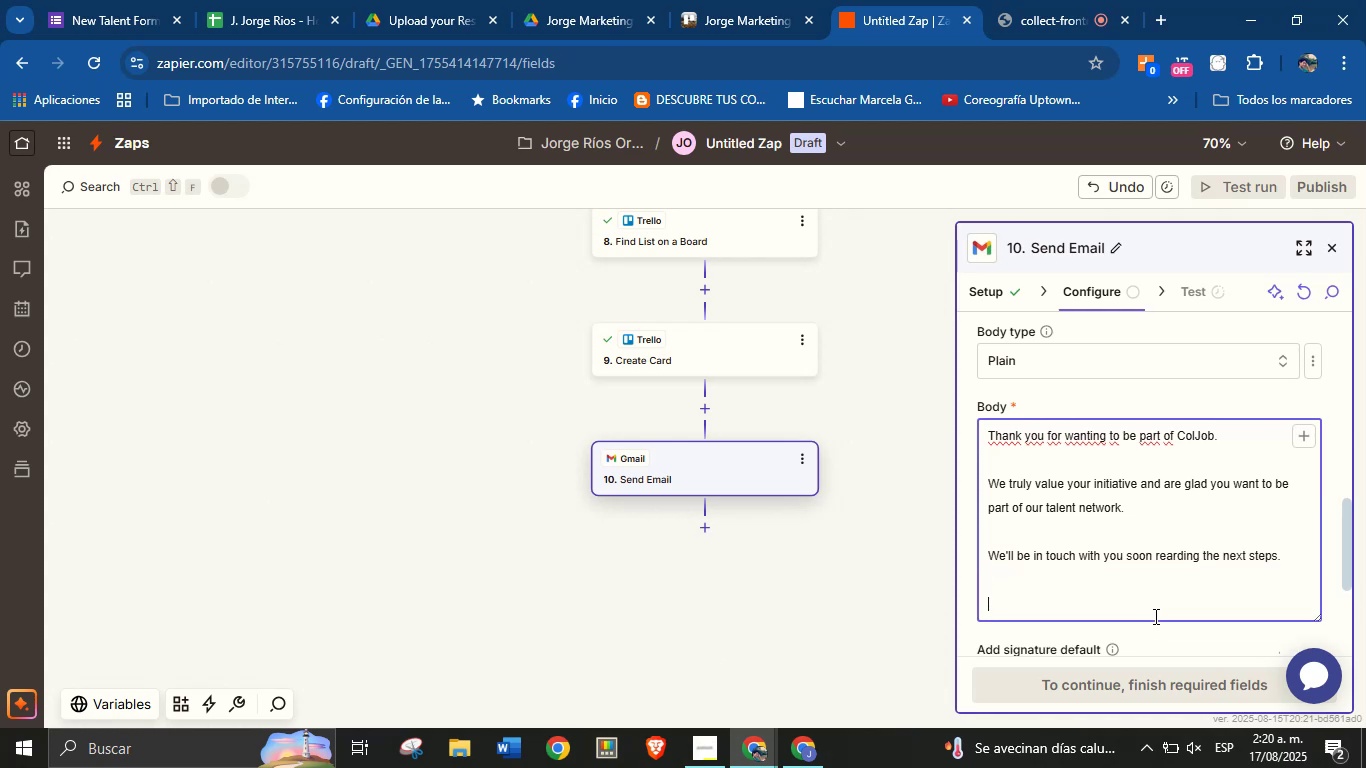 
type(T)
key(Backspace)
type(Best regards,)
 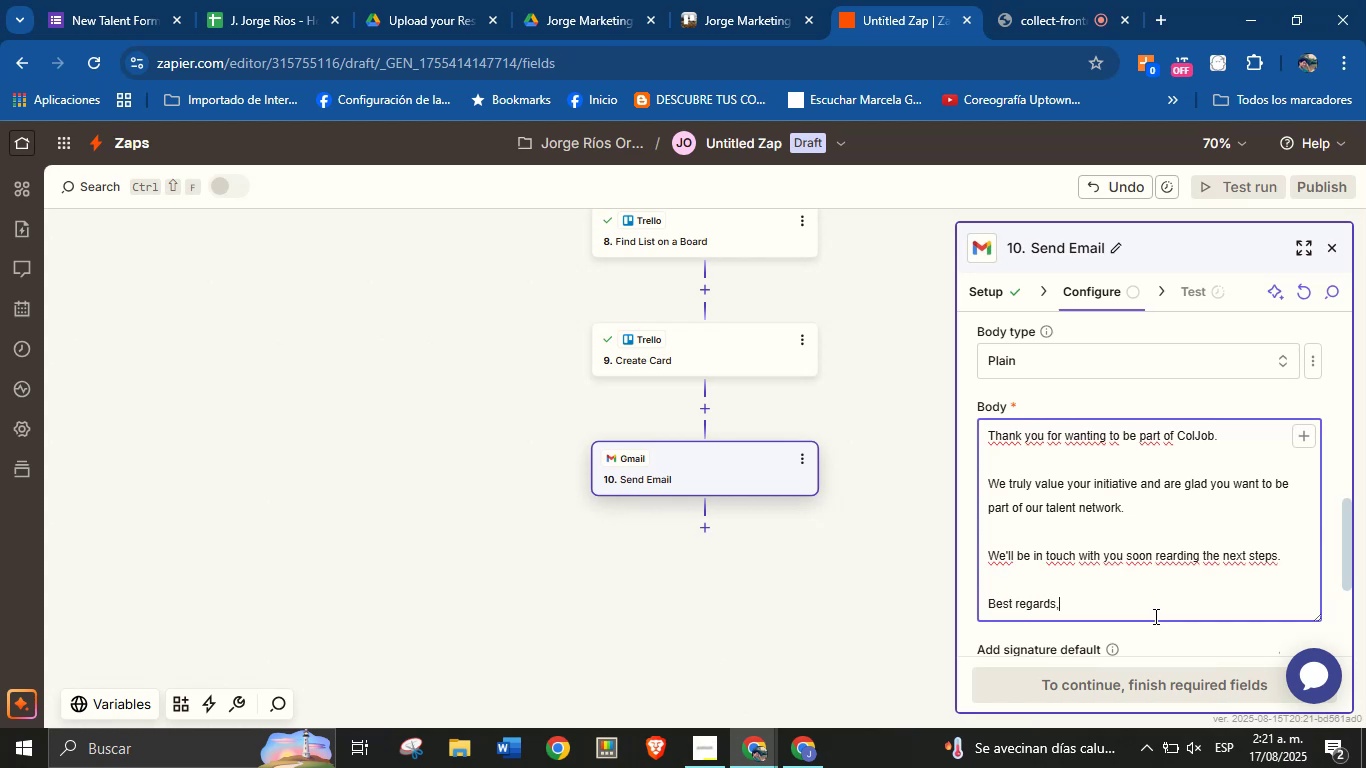 
key(Enter)
 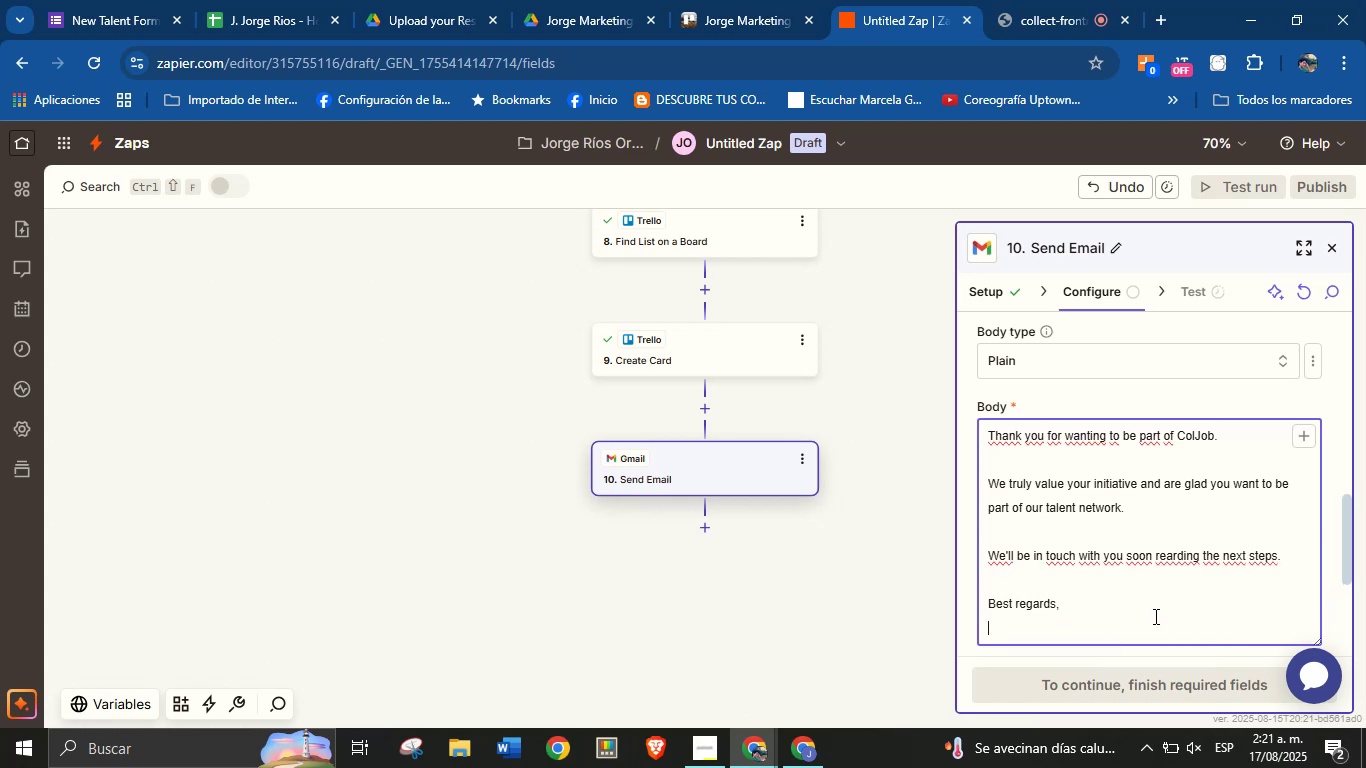 
type(ColJob Team Solutions)
 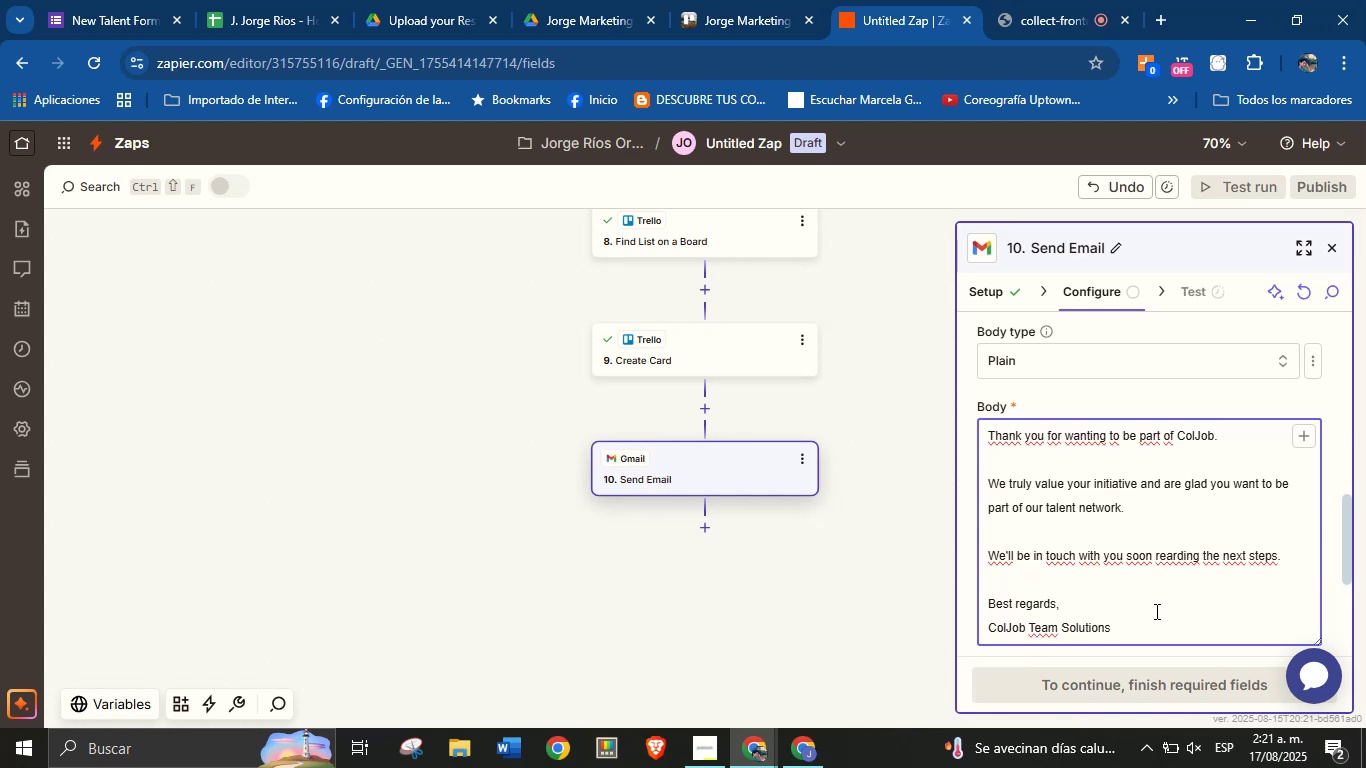 
scroll: coordinate [1153, 551], scroll_direction: down, amount: 1.0
 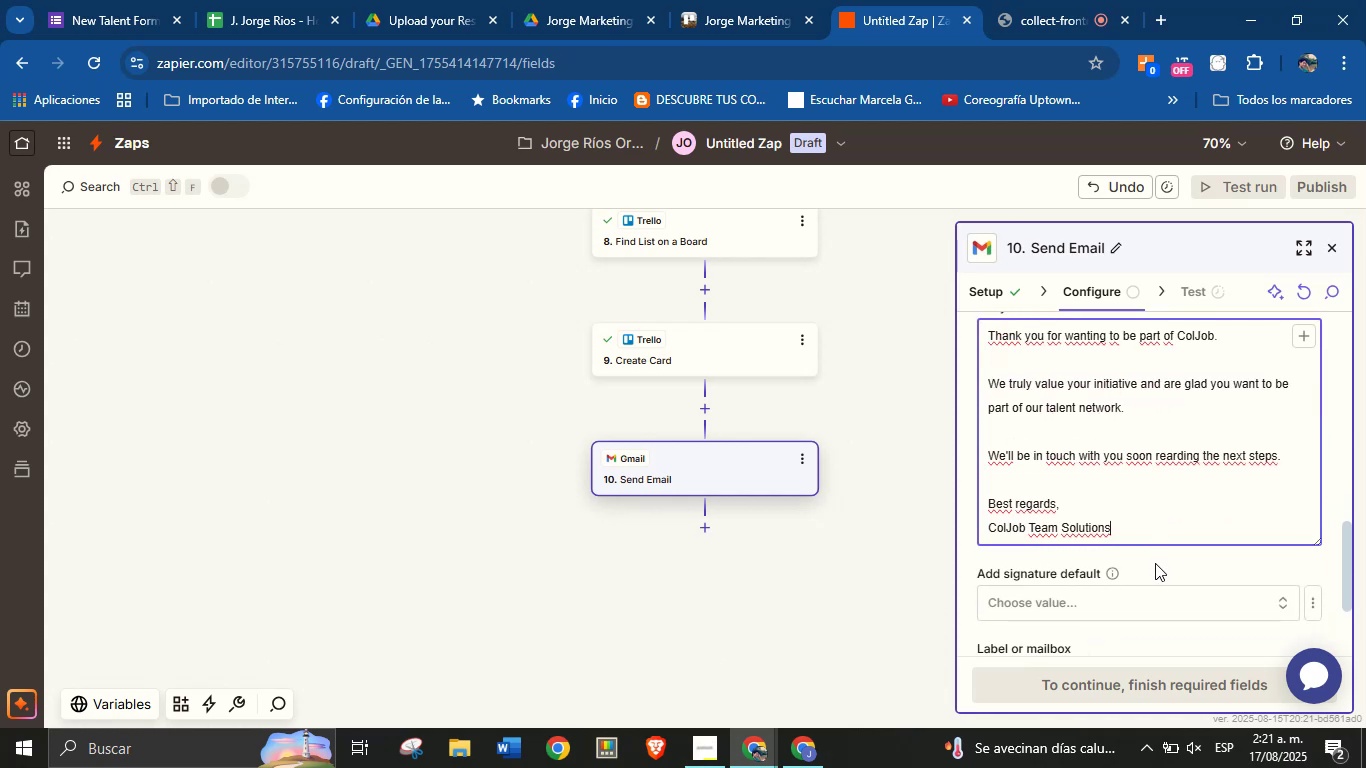 
left_click([1155, 563])
 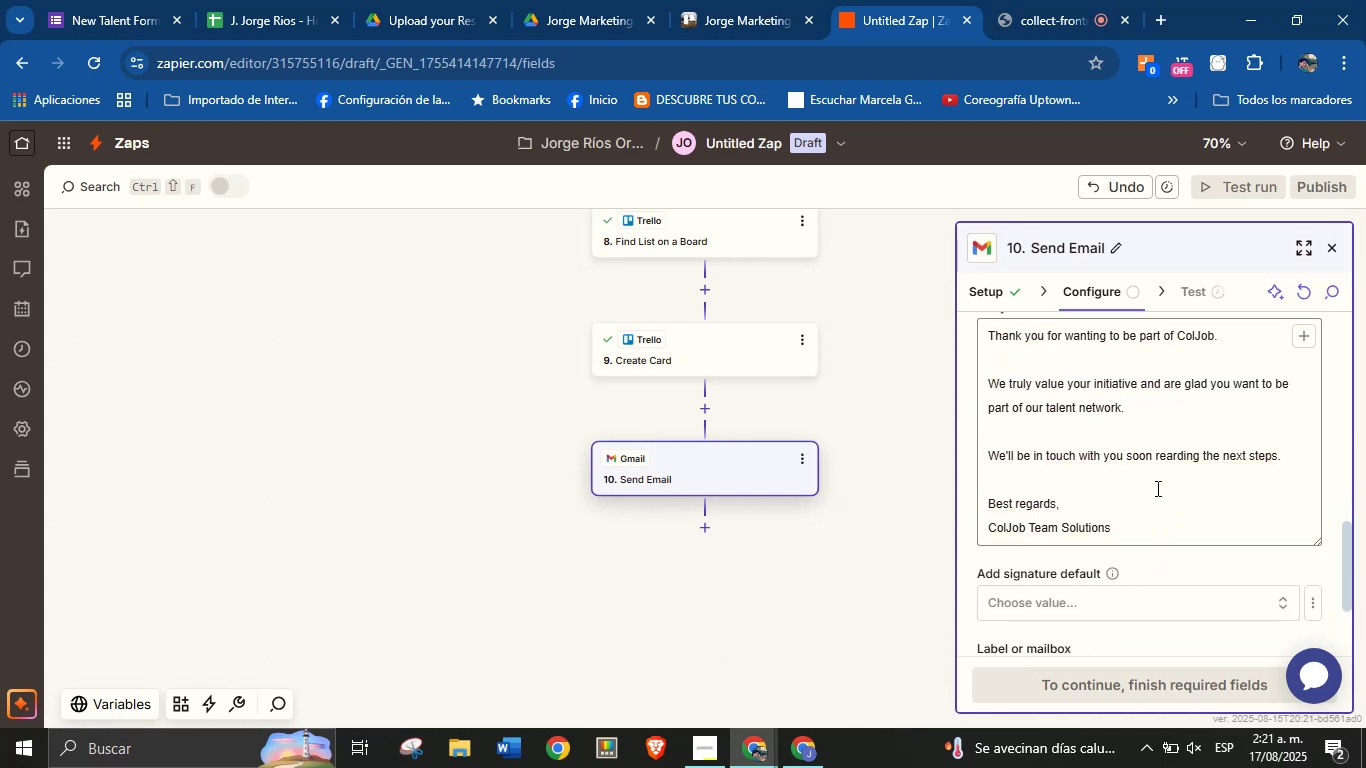 
scroll: coordinate [1150, 534], scroll_direction: down, amount: 5.0
 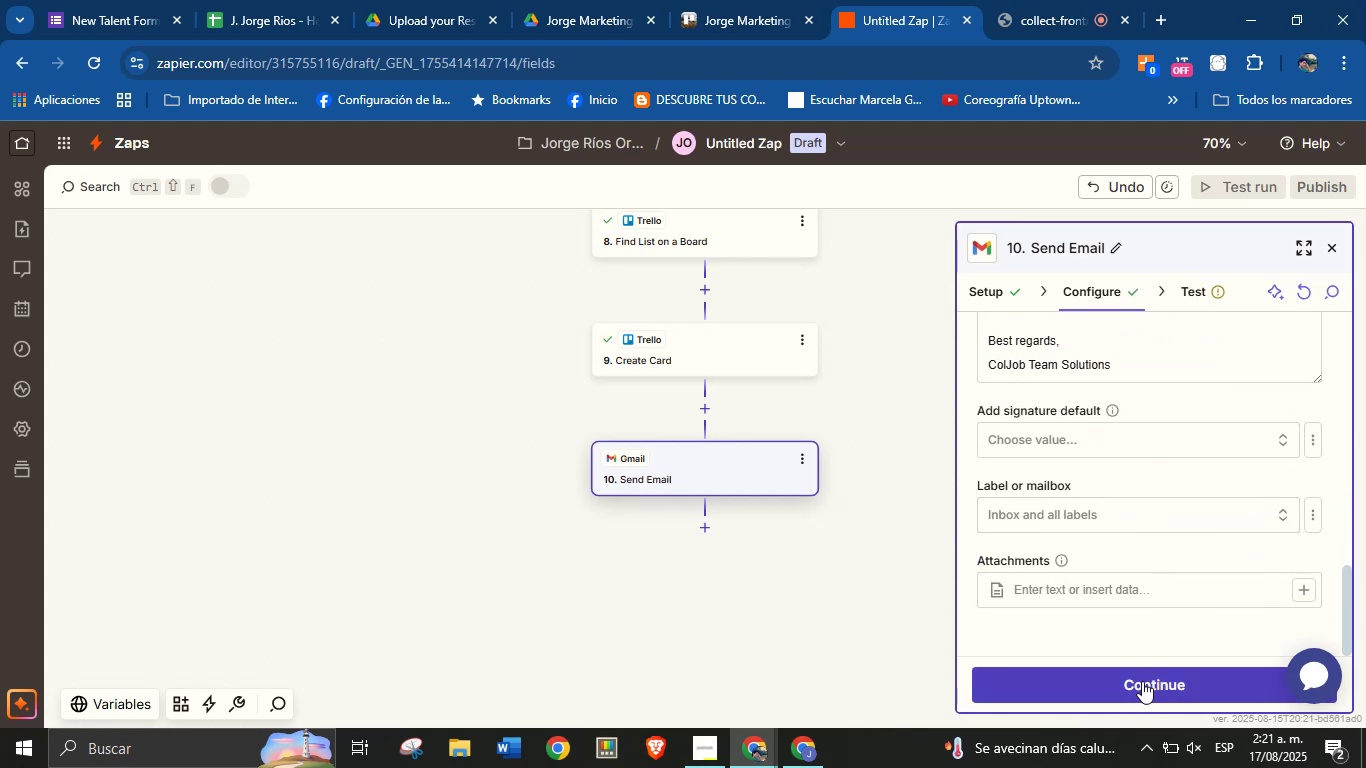 
left_click([1142, 679])
 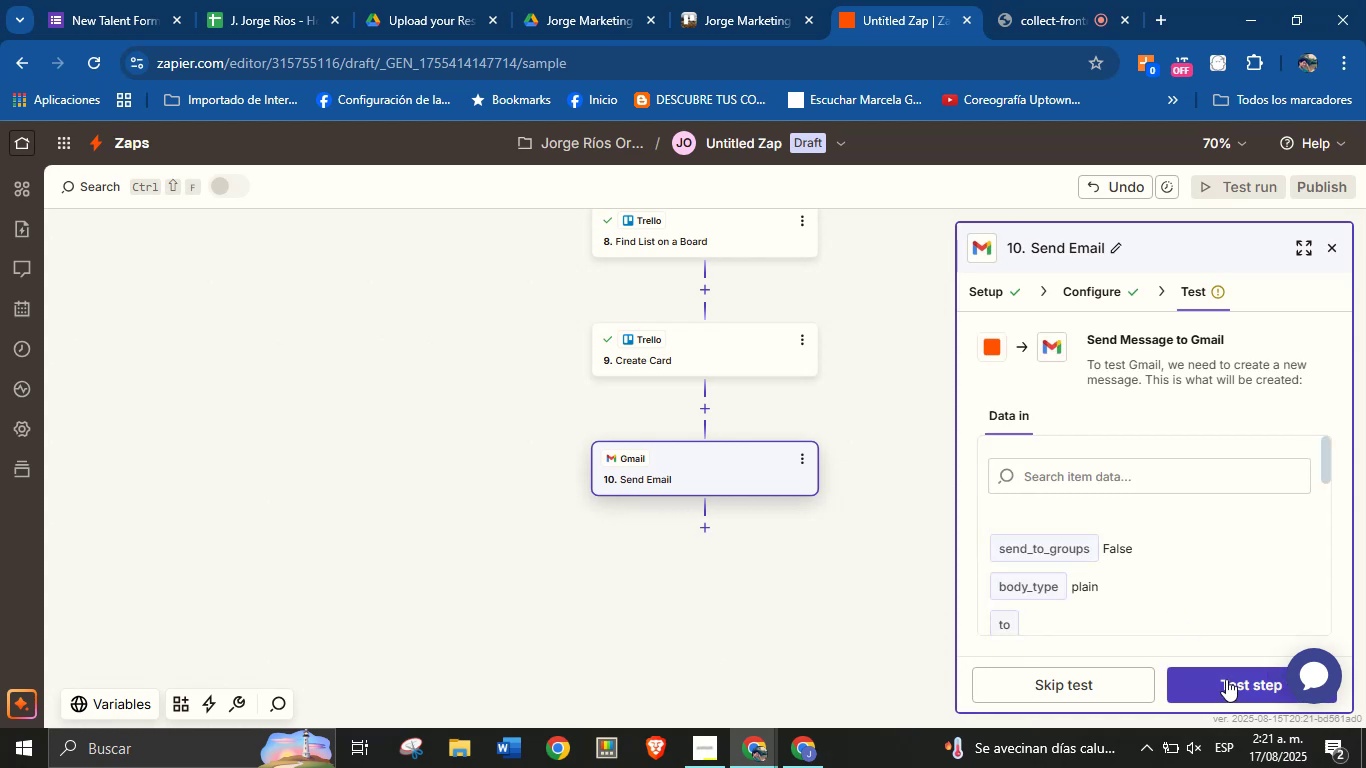 
wait(9.7)
 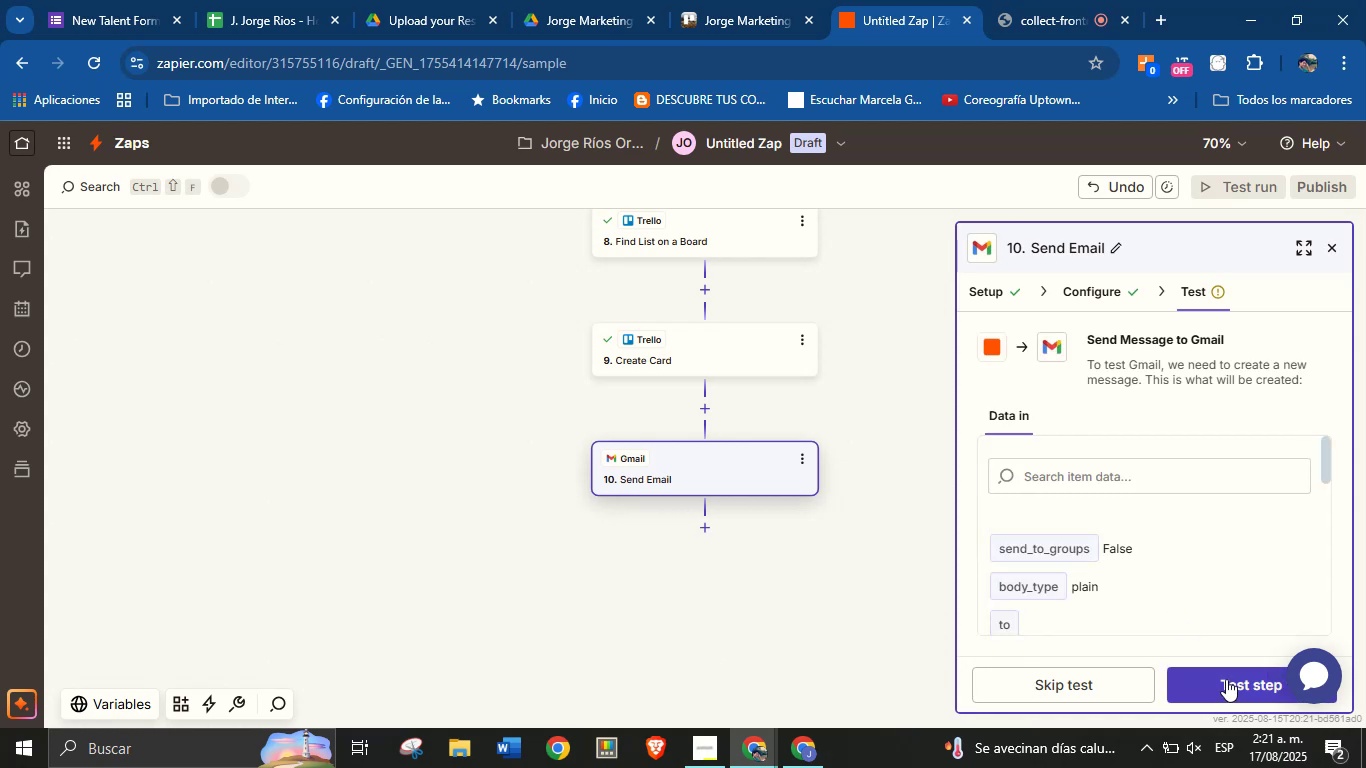 
left_click([1219, 685])
 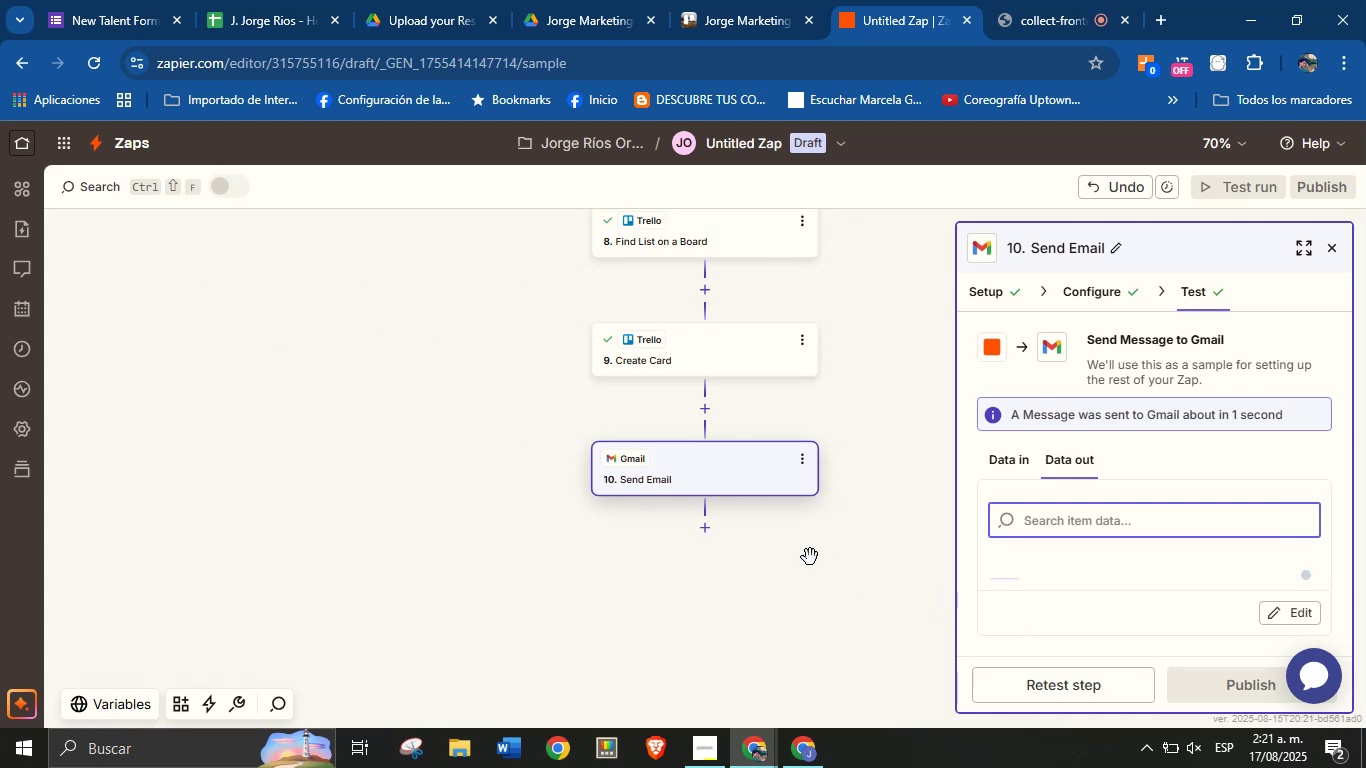 
wait(5.1)
 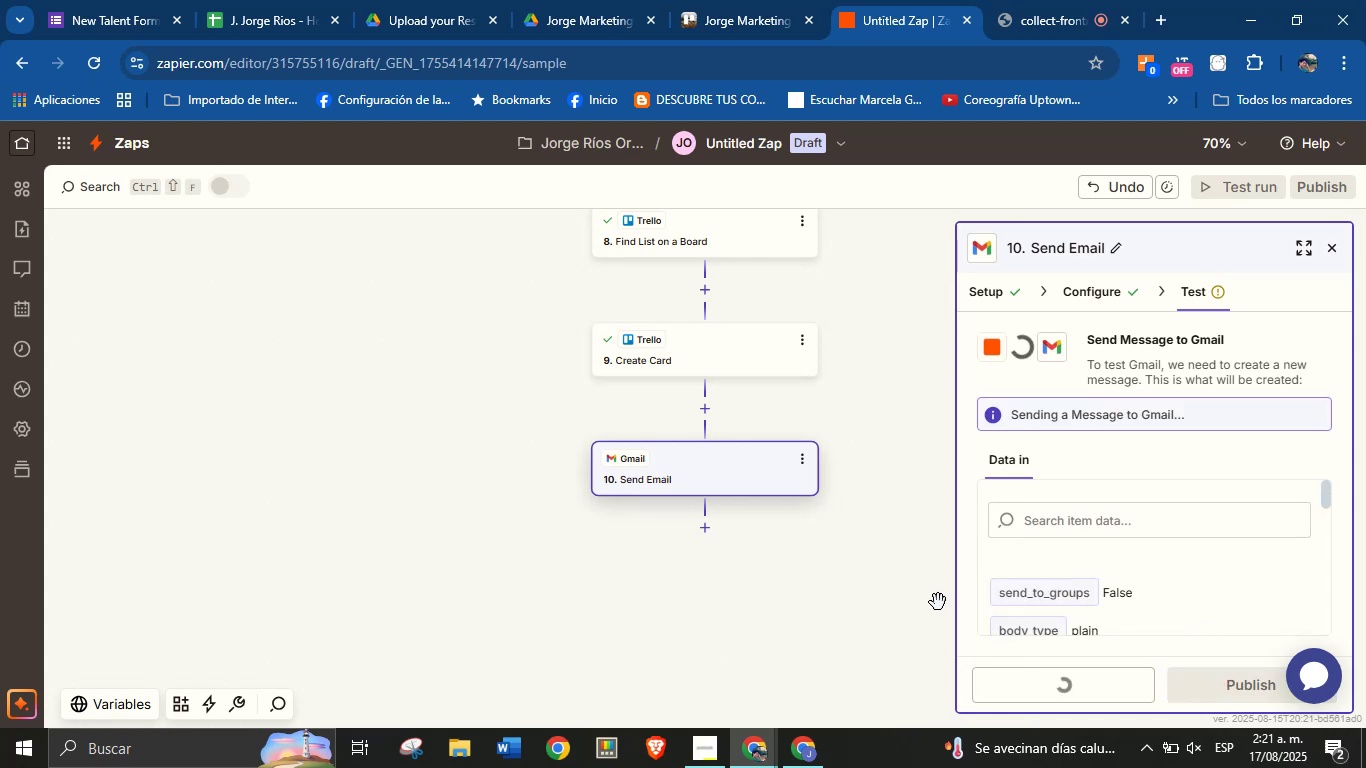 
left_click([704, 529])
 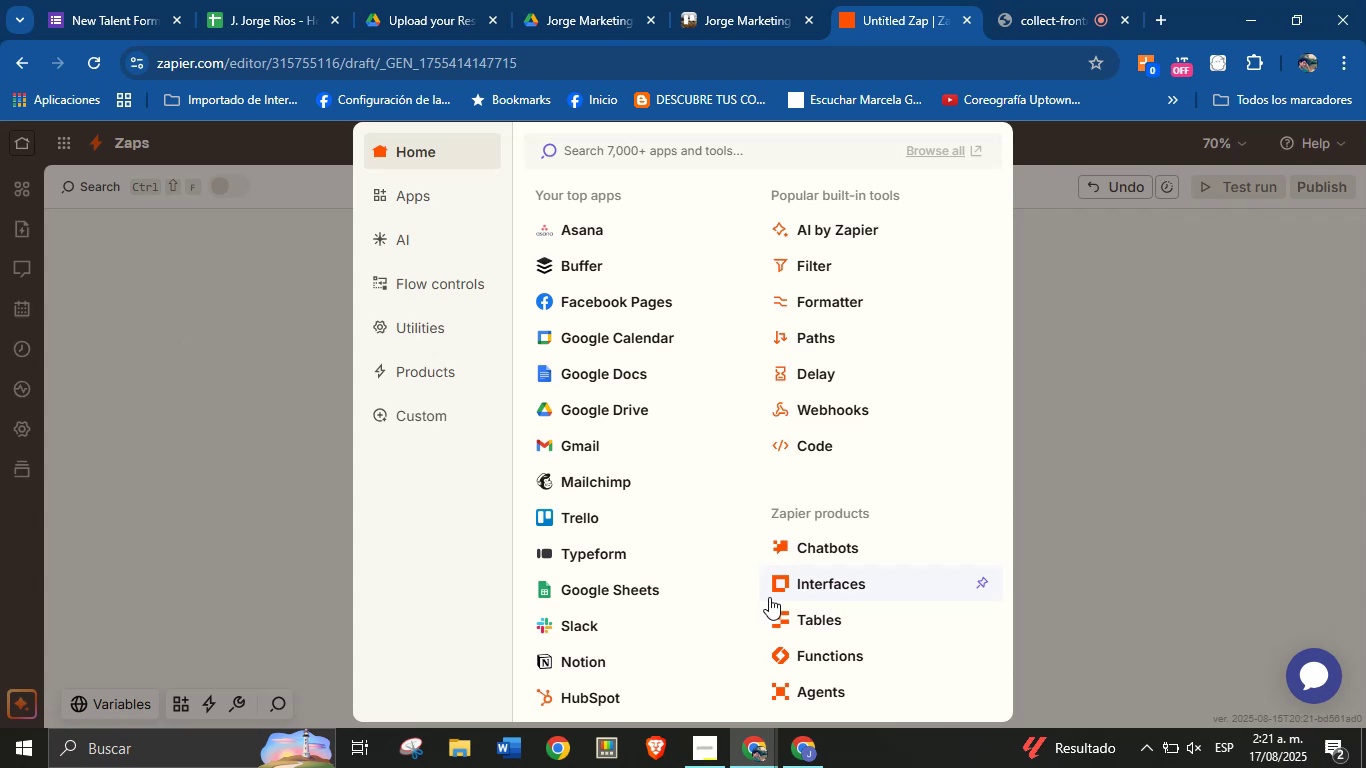 
wait(12.81)
 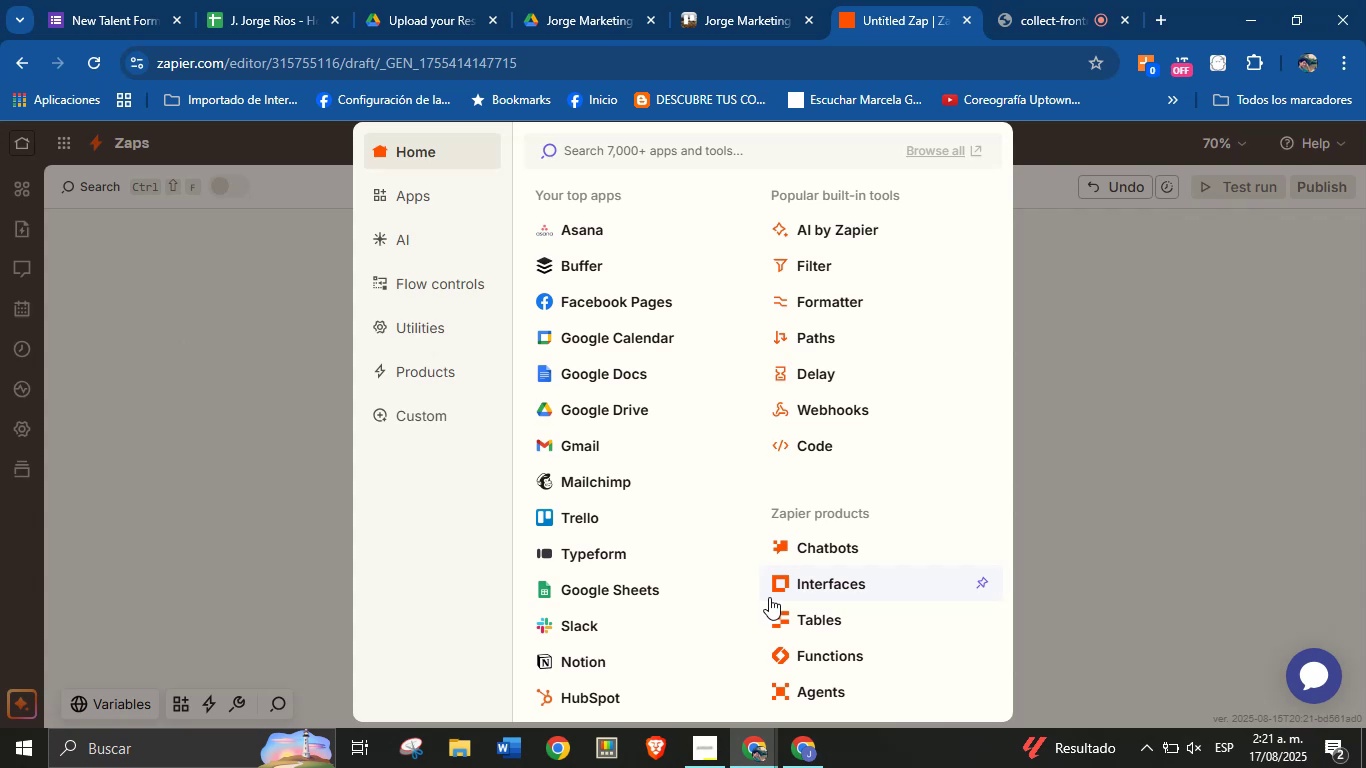 
left_click([1113, 471])
 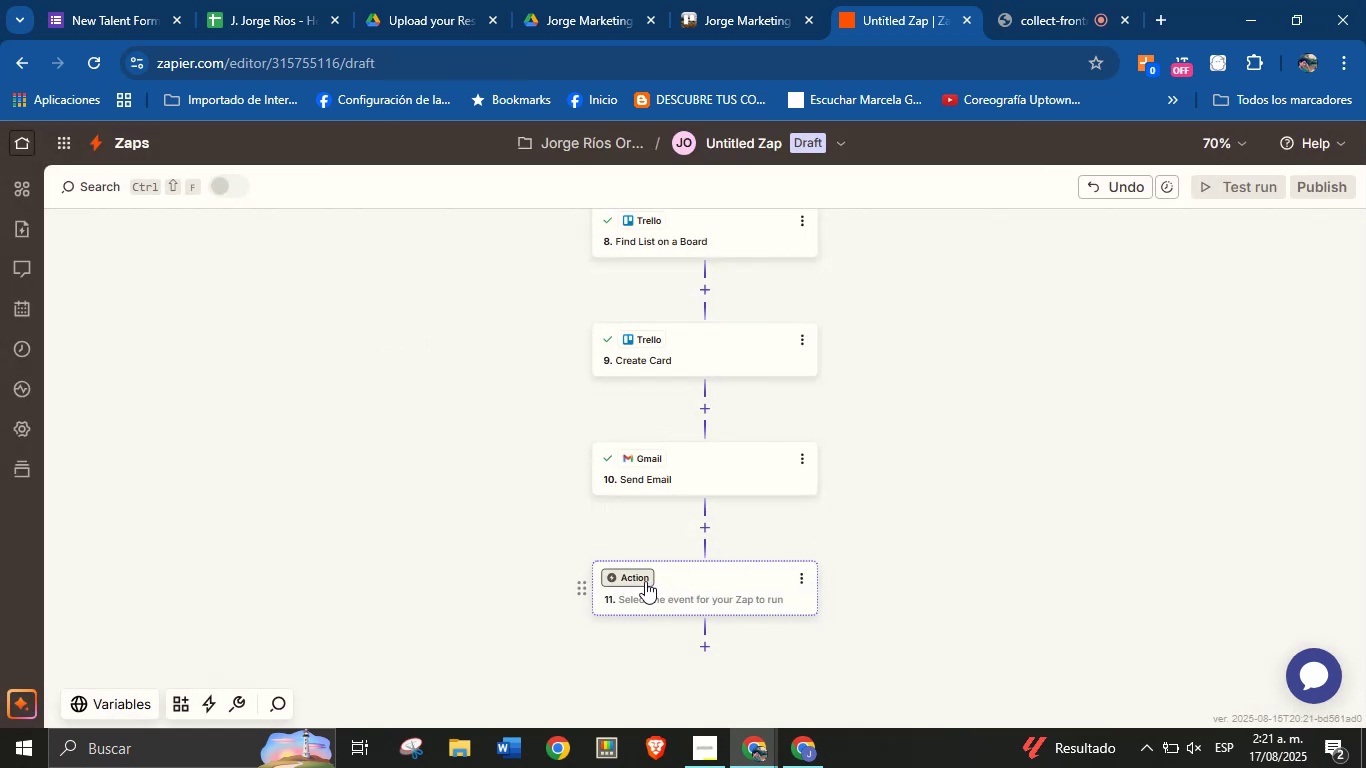 
left_click([642, 579])
 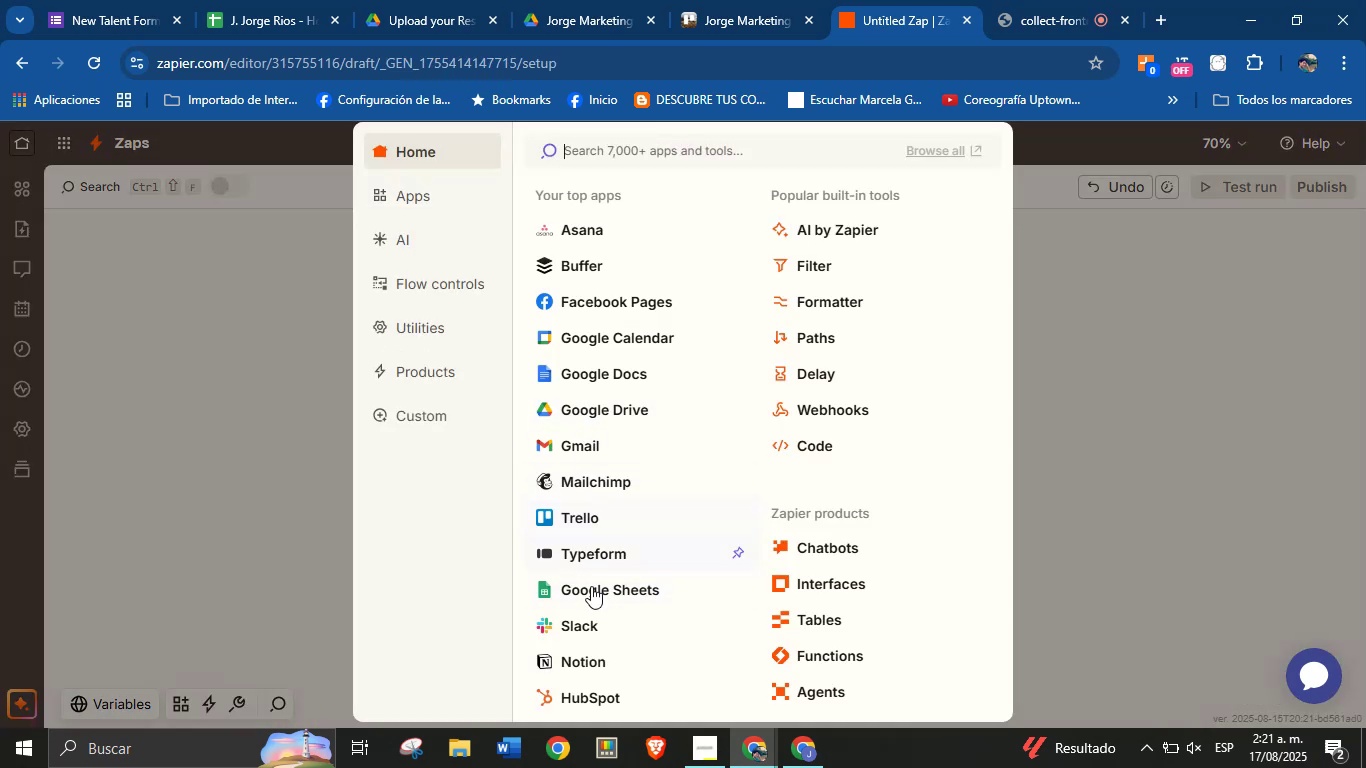 
left_click([589, 621])
 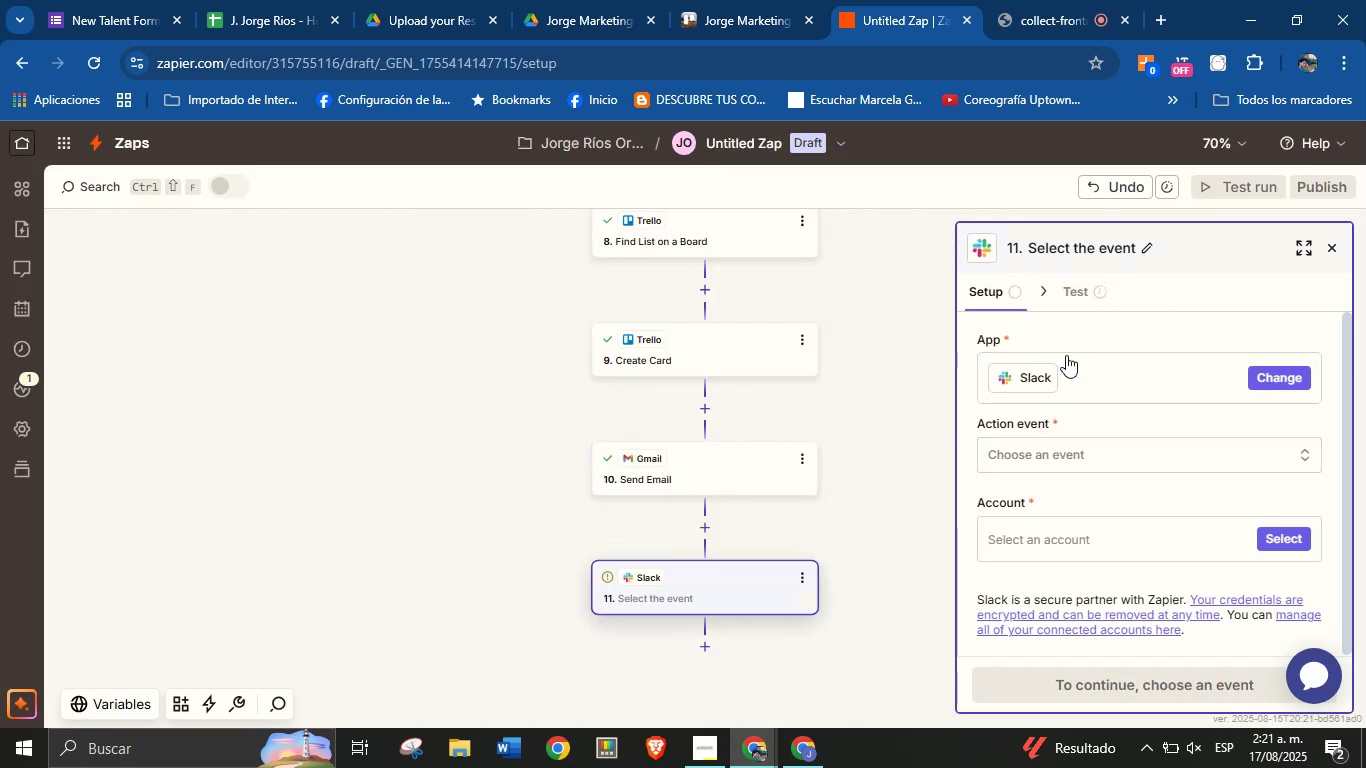 
left_click([1096, 442])
 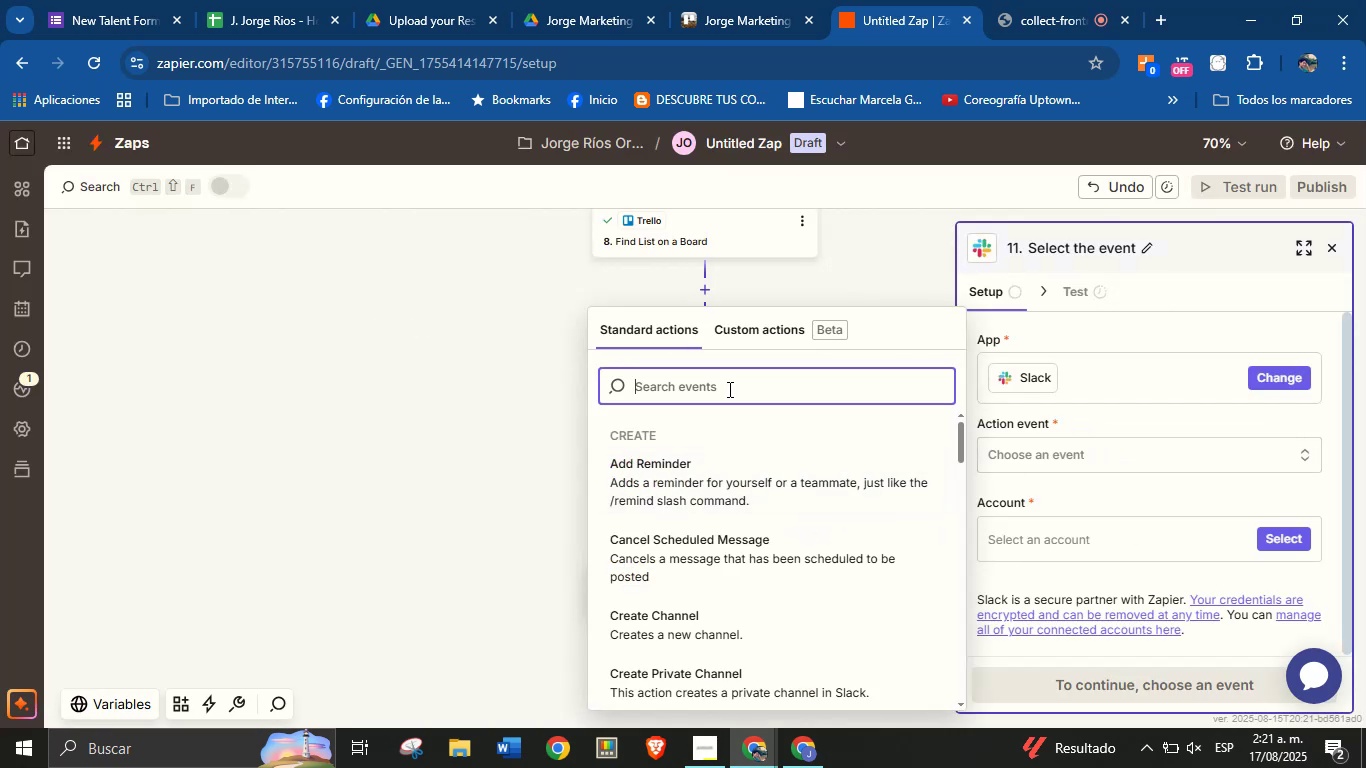 
type(send)
 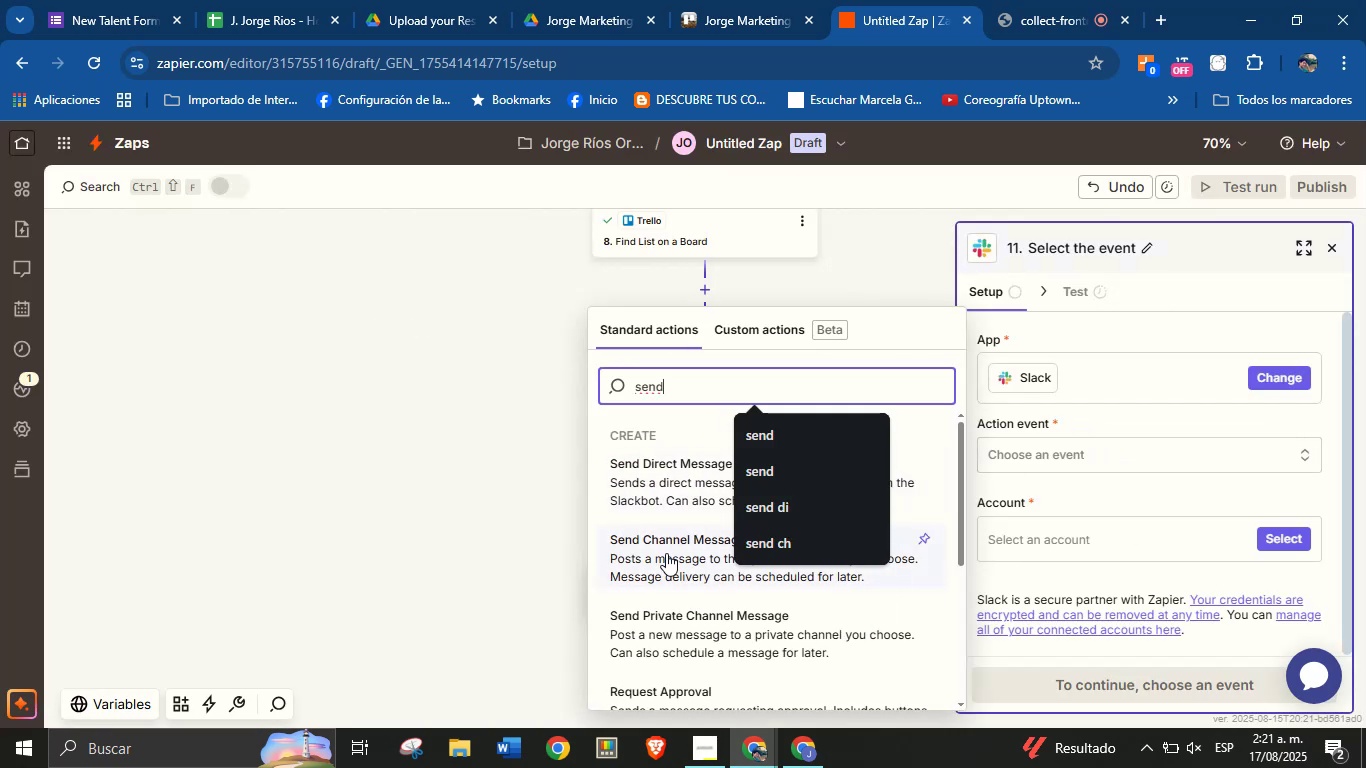 
left_click([666, 553])
 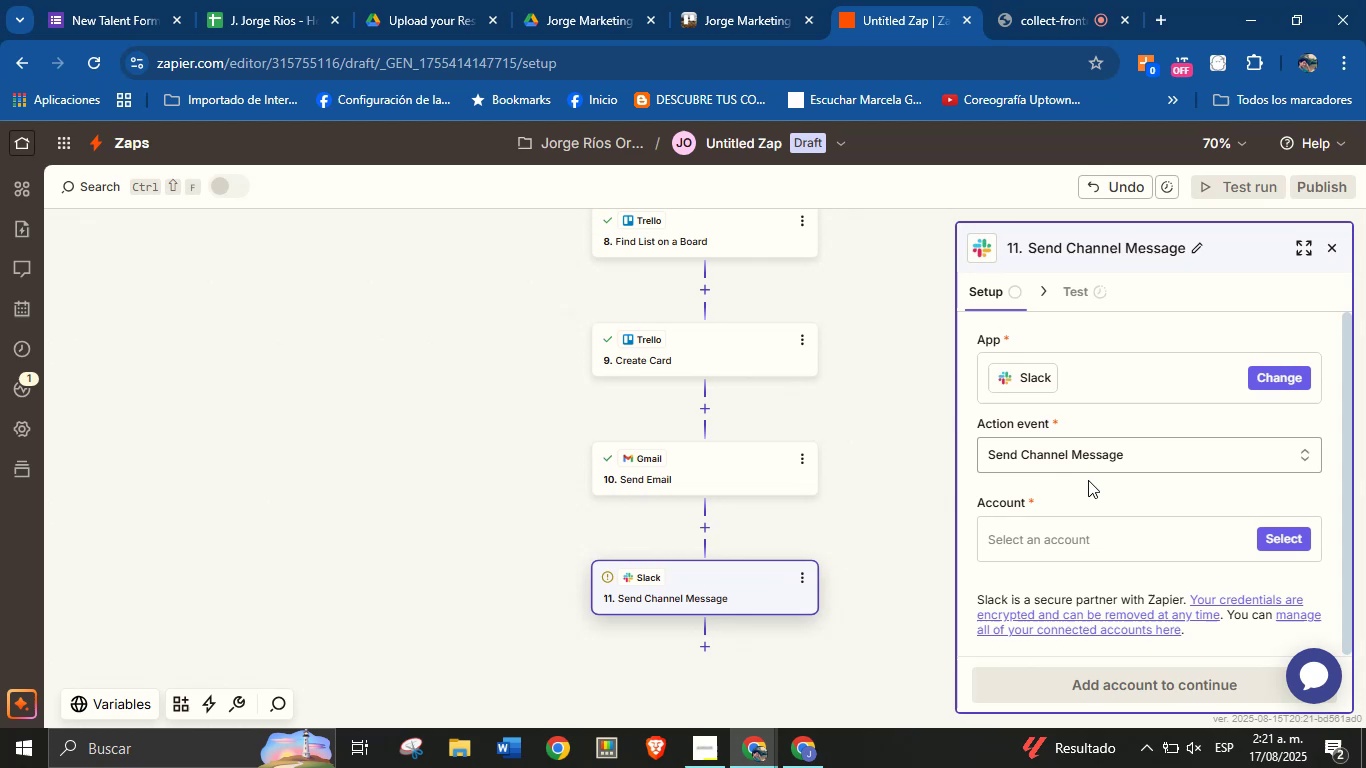 
left_click([1088, 481])
 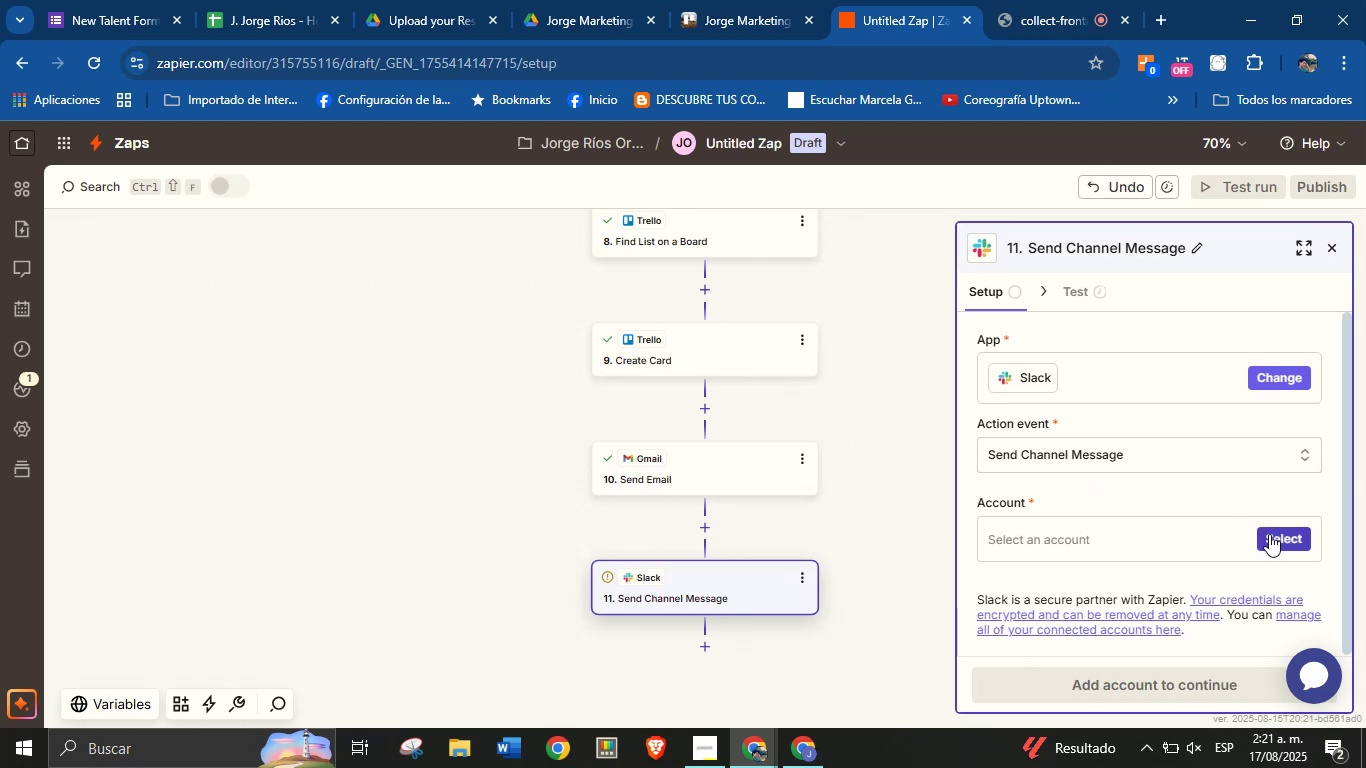 
left_click([1269, 534])
 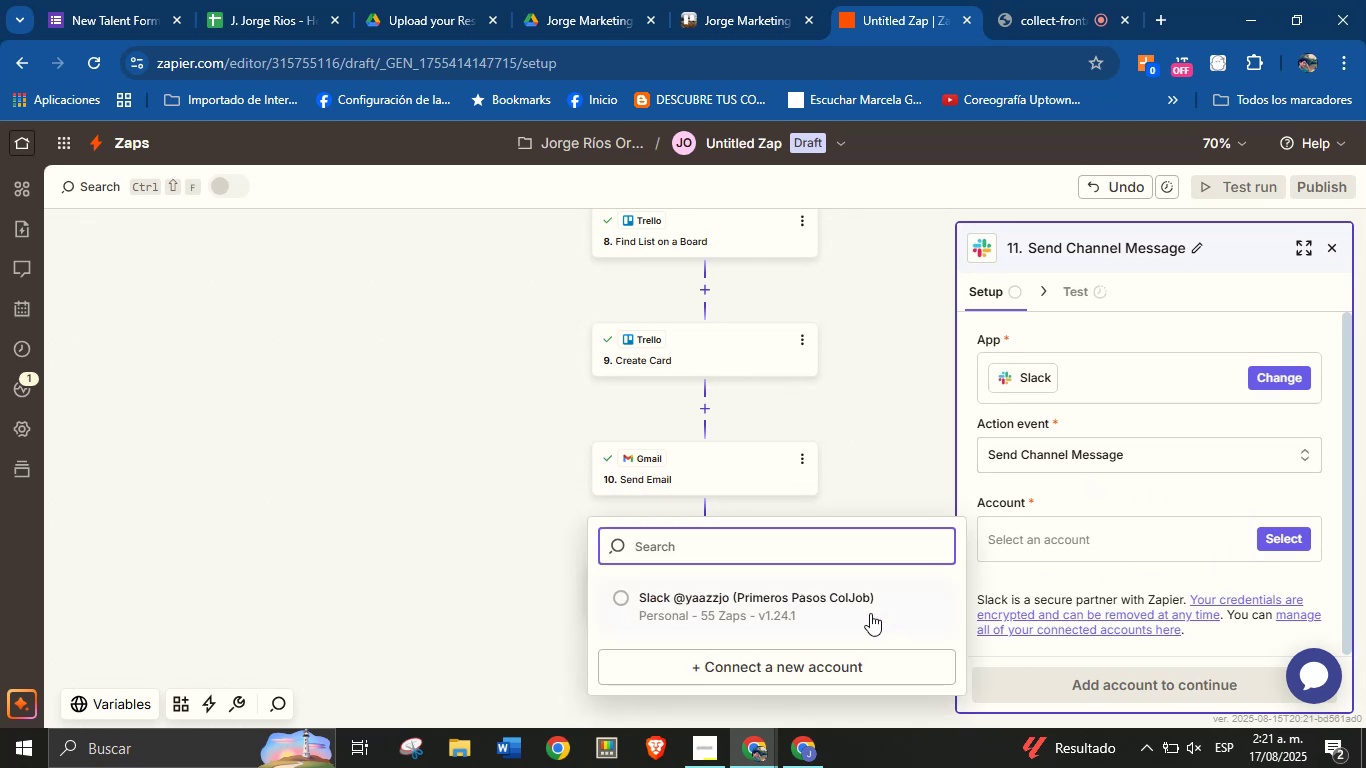 
left_click([855, 616])
 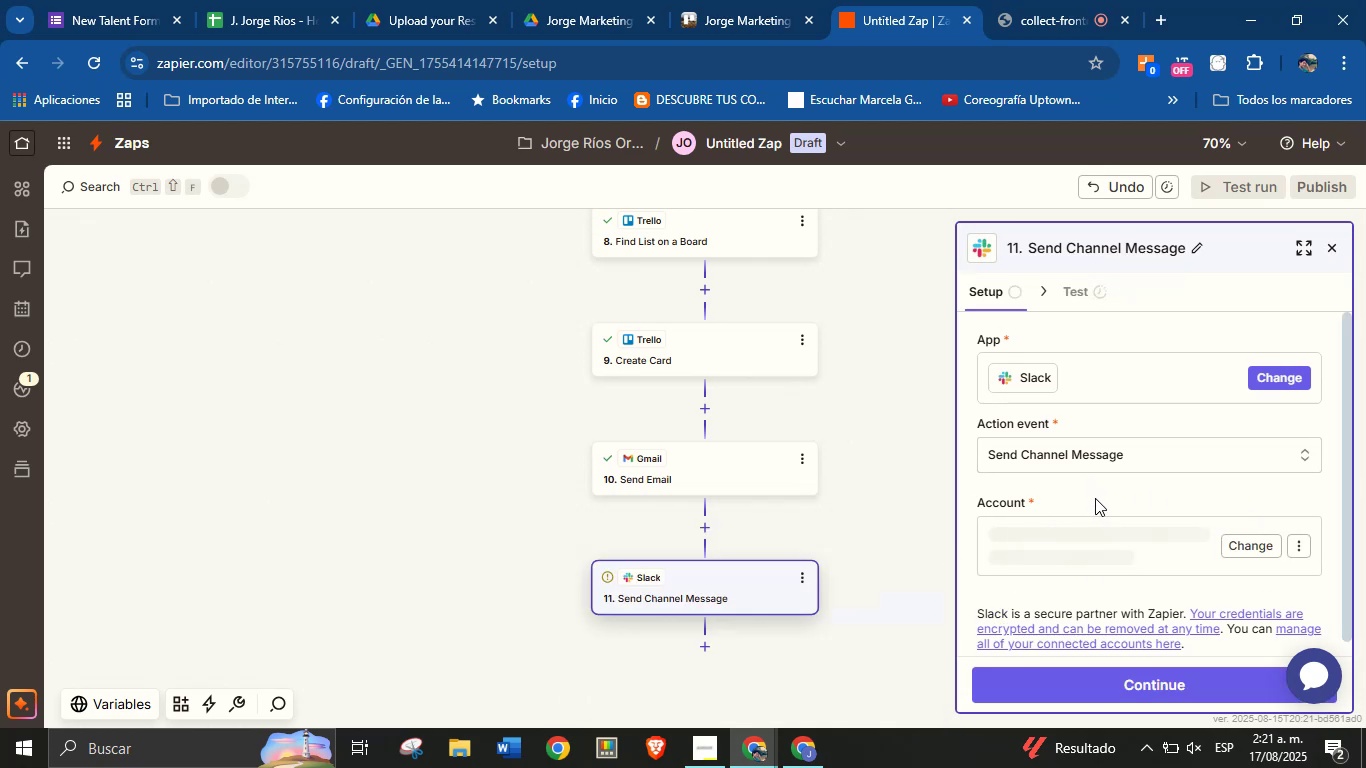 
scroll: coordinate [1097, 501], scroll_direction: down, amount: 2.0
 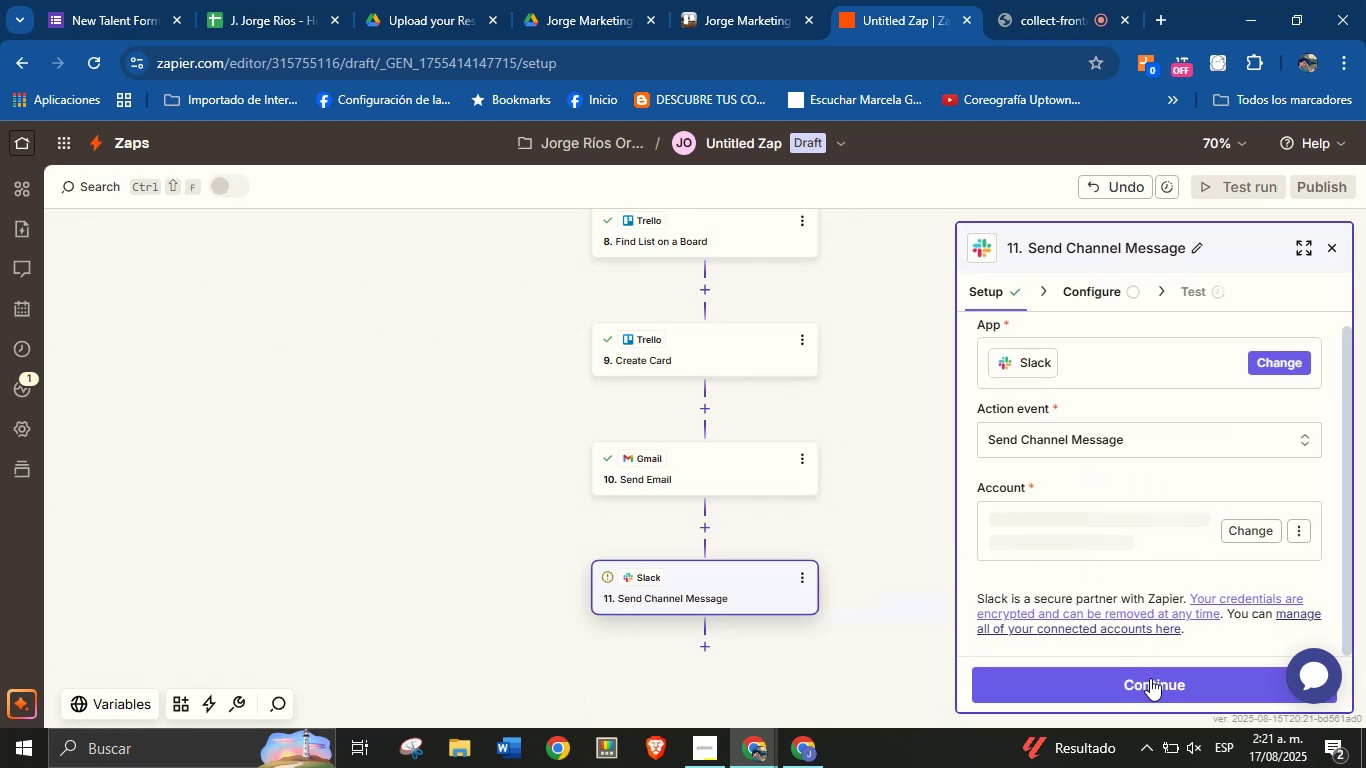 
left_click([1150, 678])
 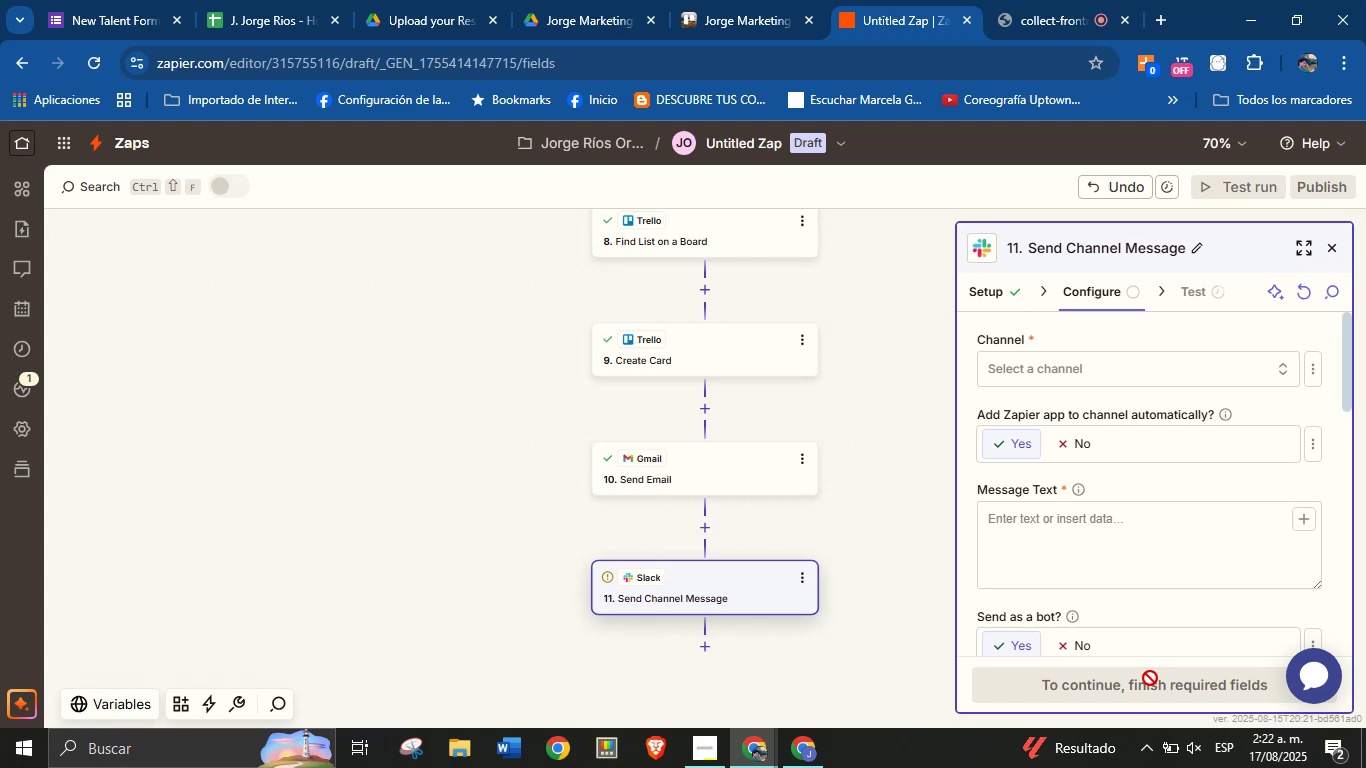 
wait(7.92)
 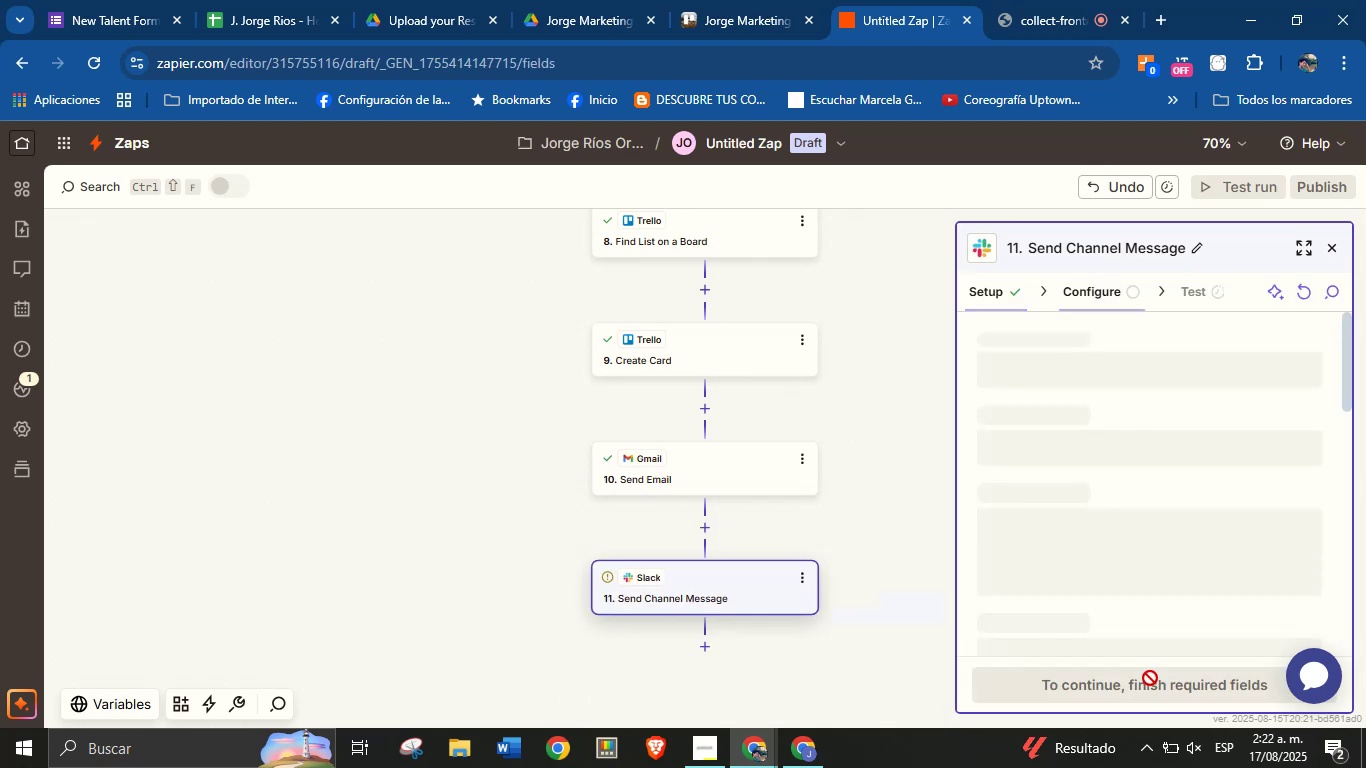 
left_click([1081, 373])
 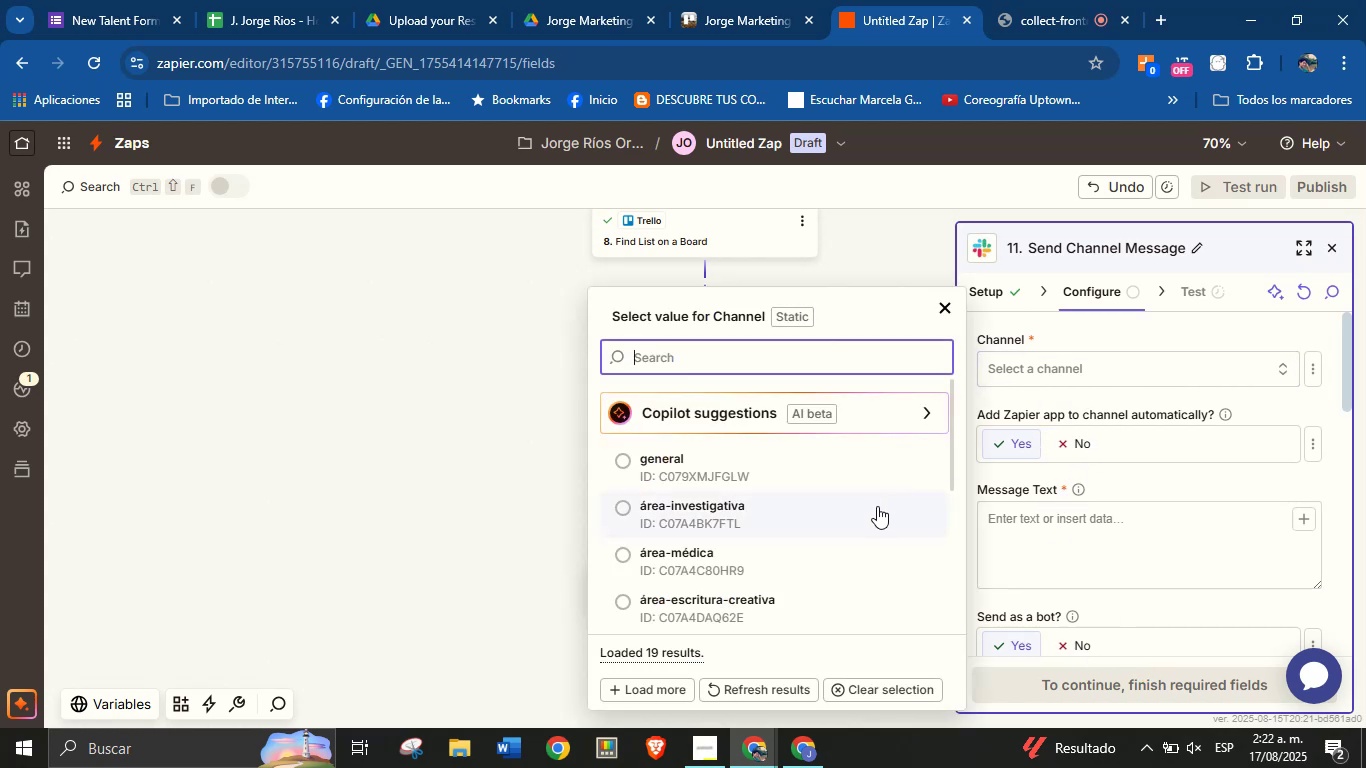 
right_click([877, 506])
 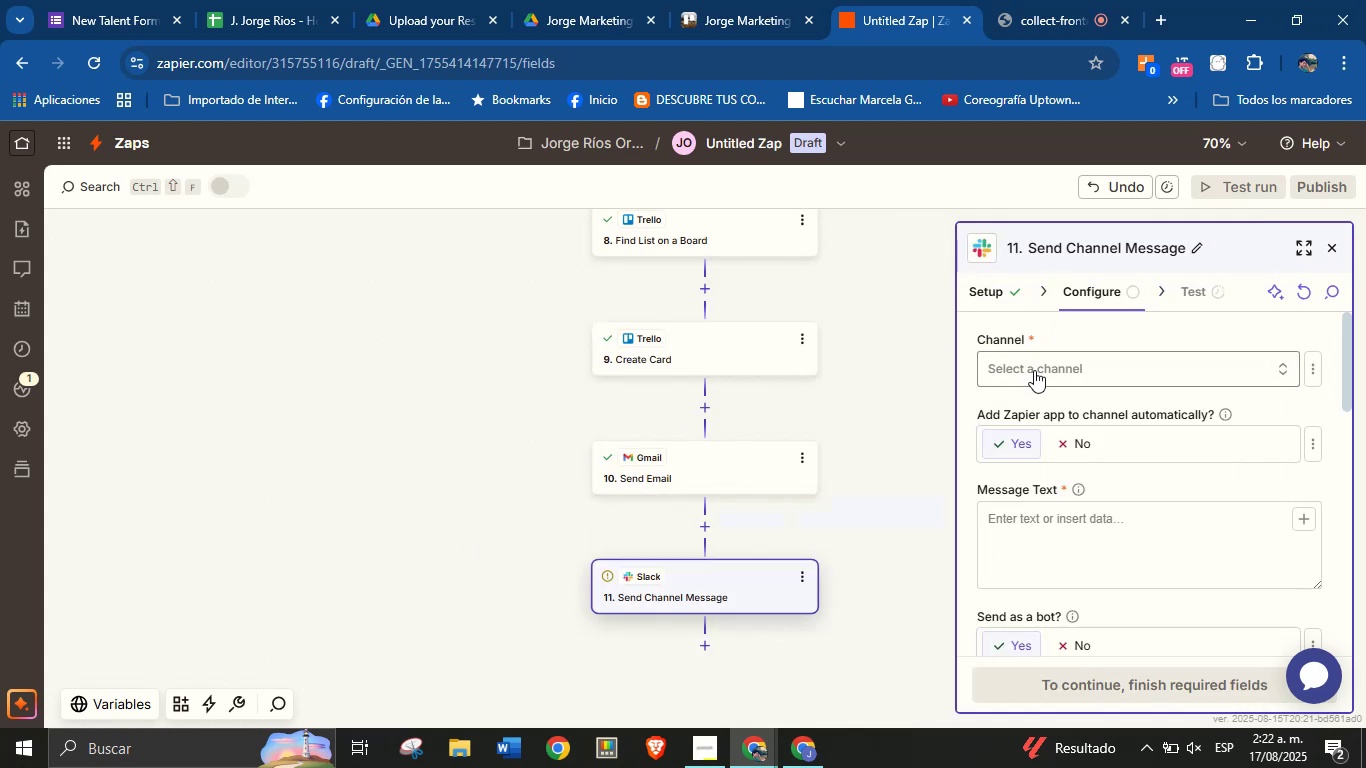 
left_click([1037, 371])
 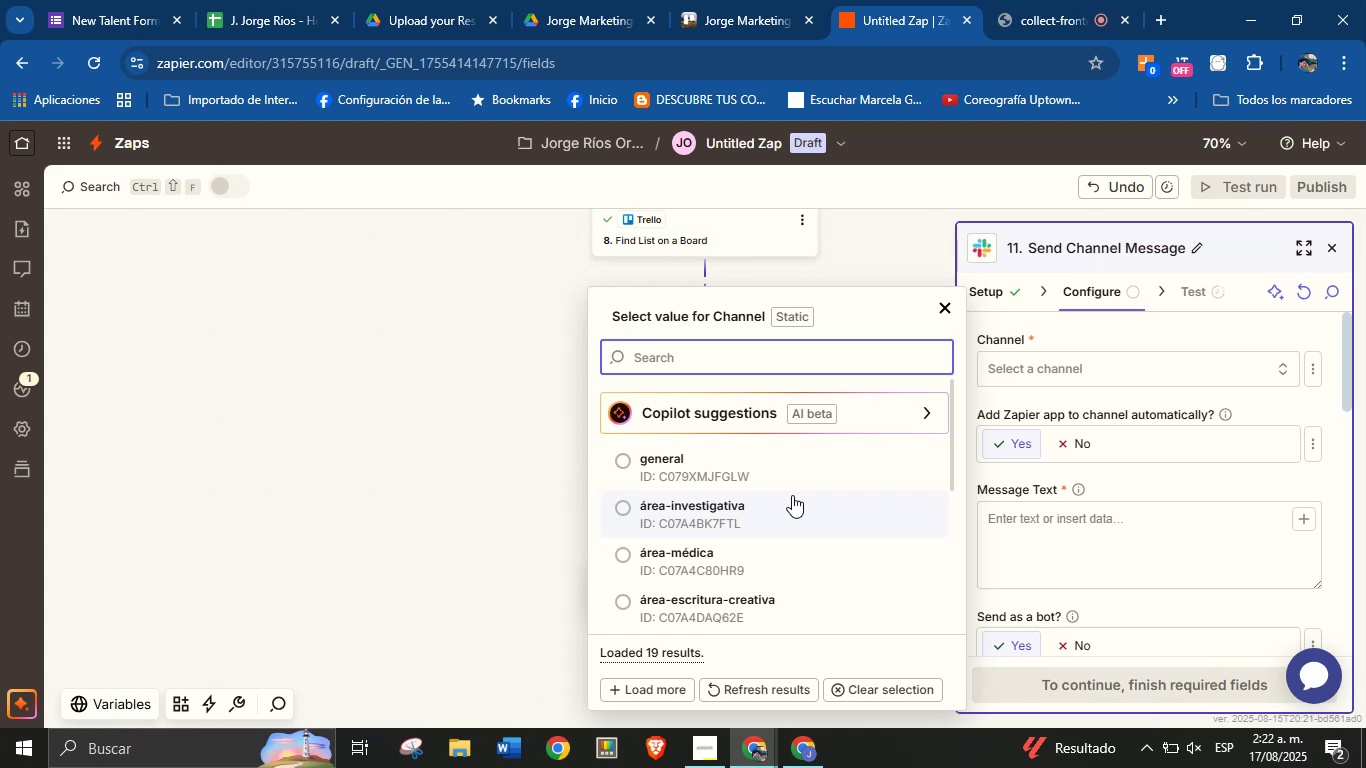 
wait(27.24)
 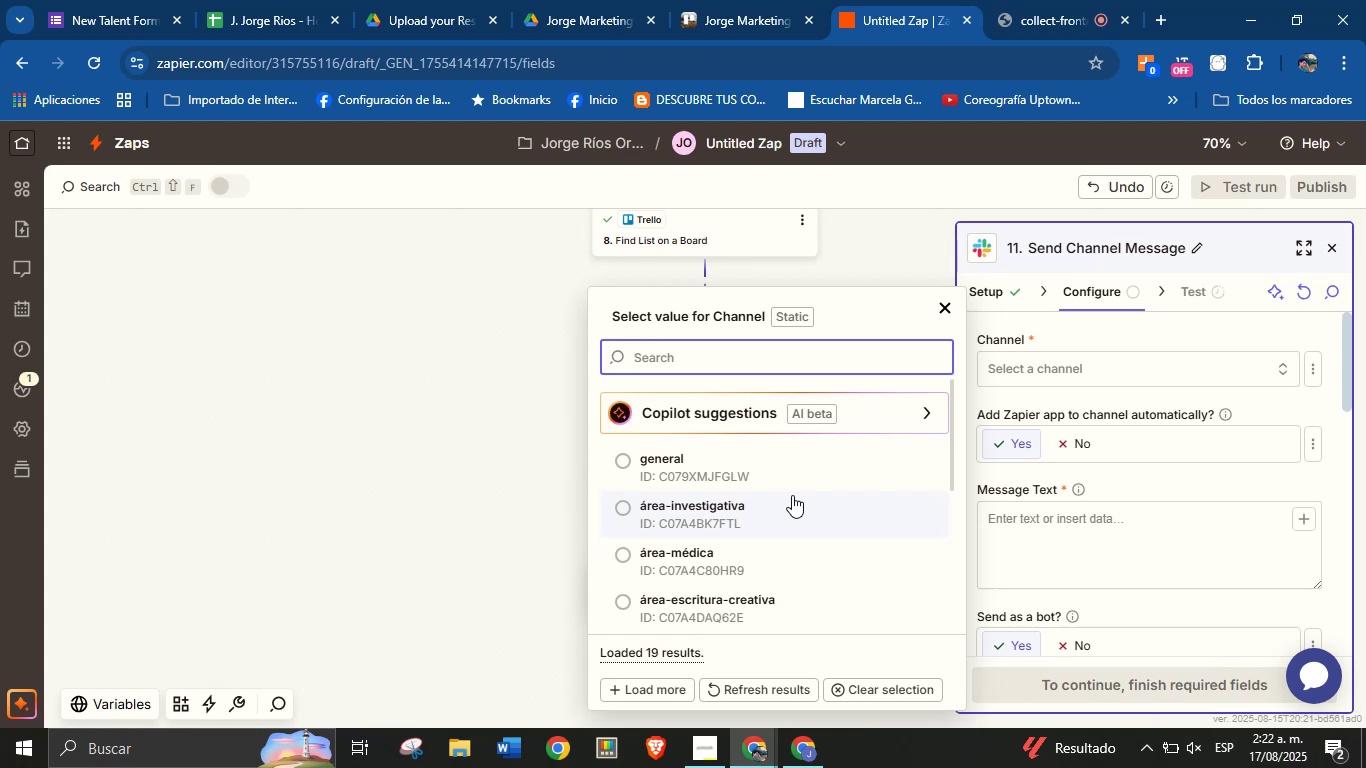 
right_click([807, 453])
 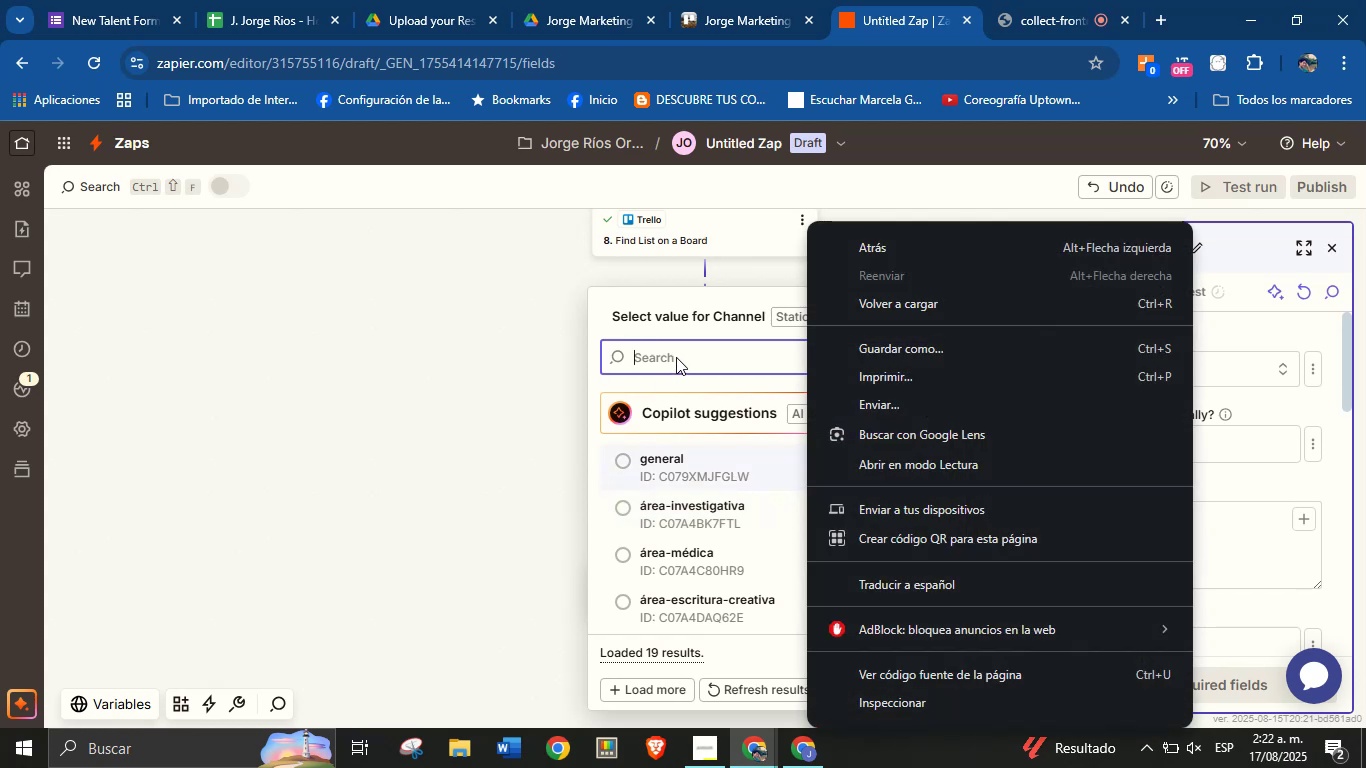 
left_click([676, 357])
 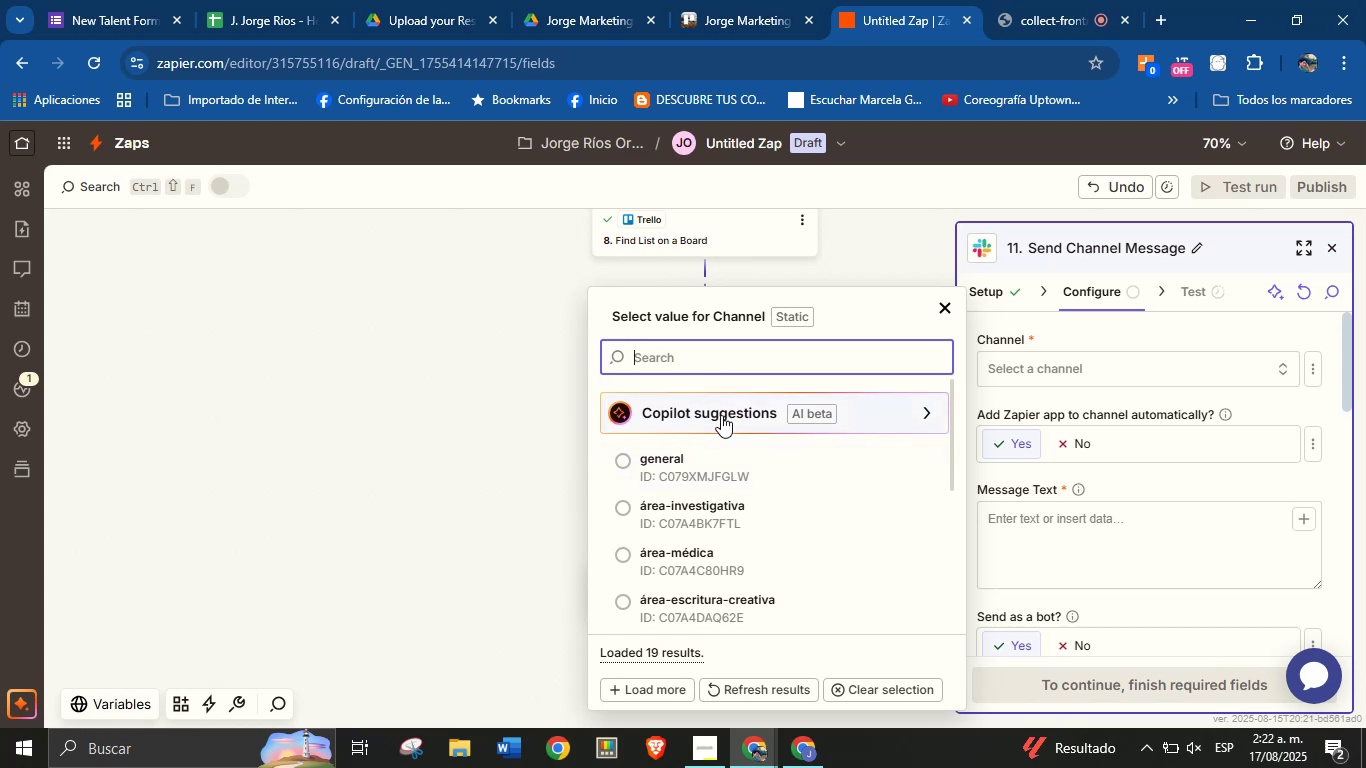 
type(tal)
 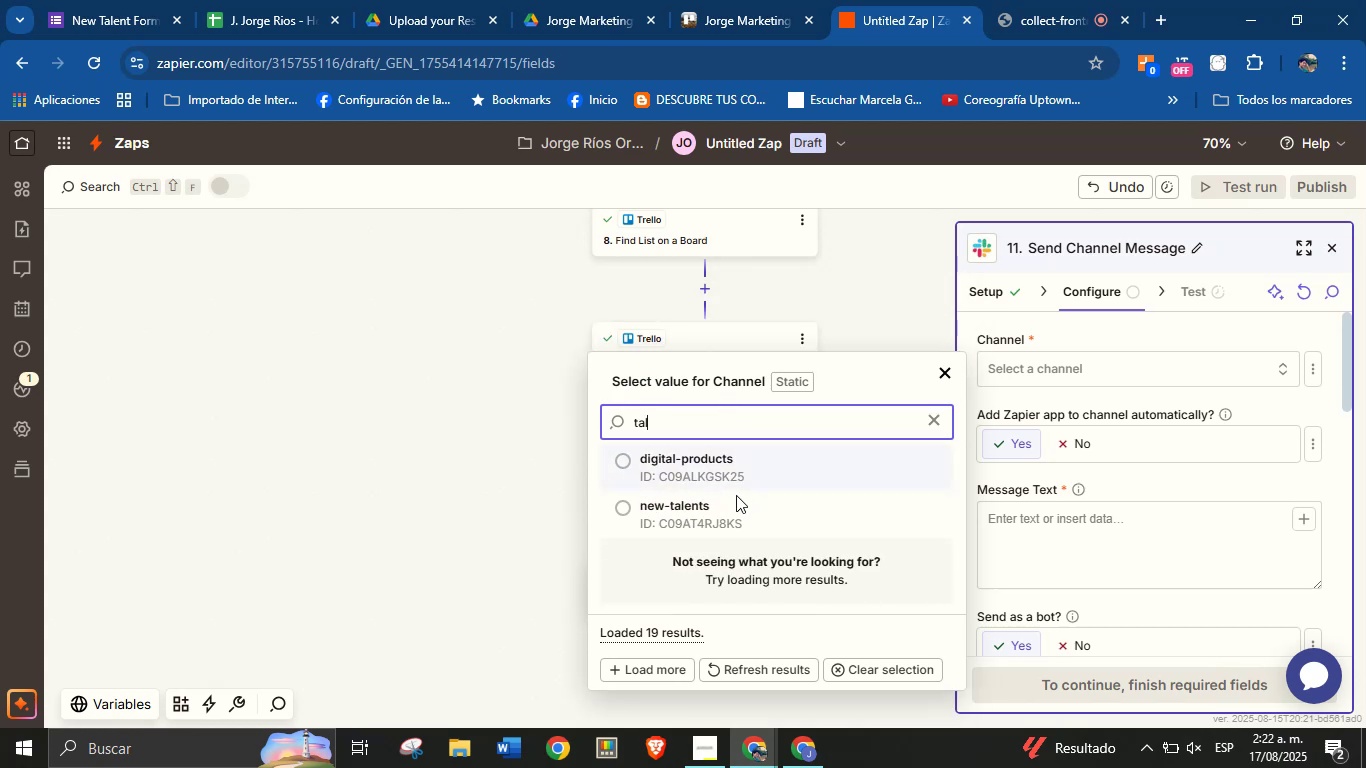 
left_click([731, 505])
 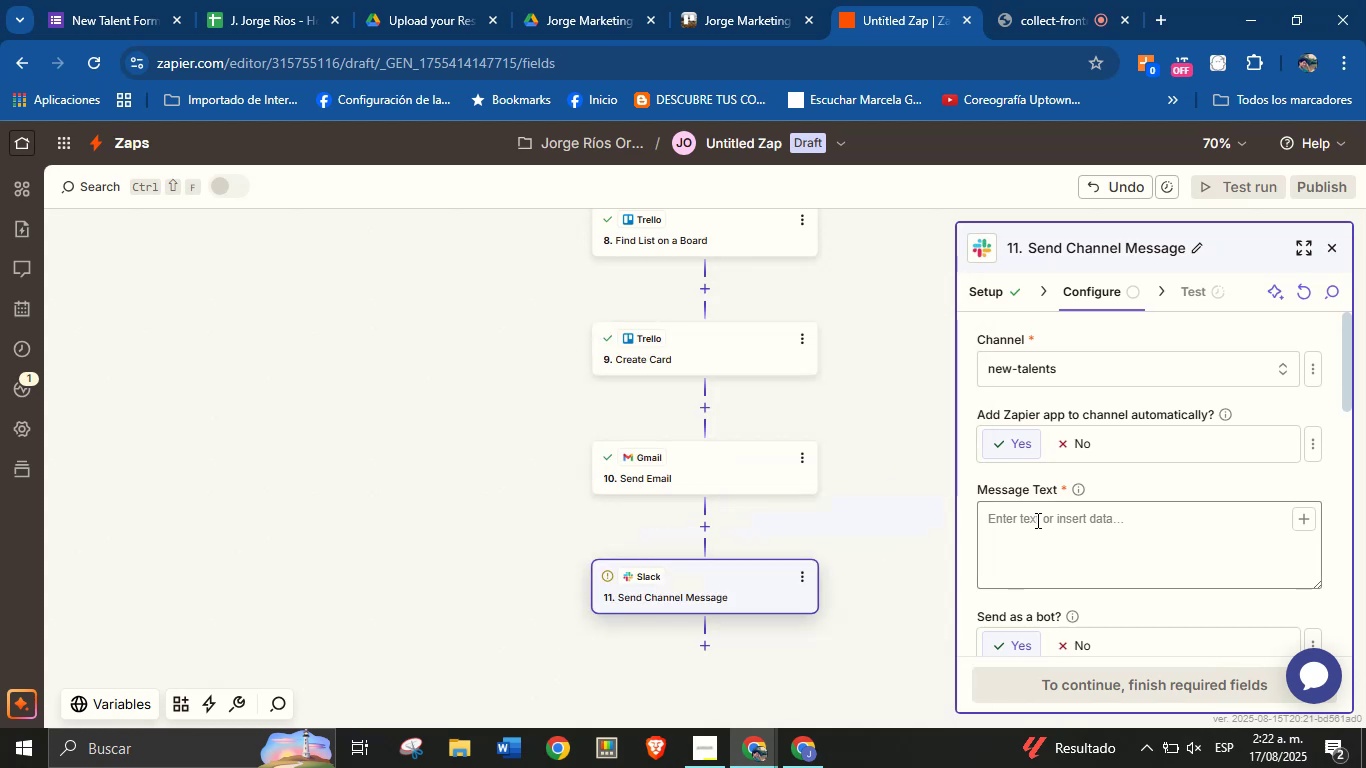 
left_click([1036, 520])
 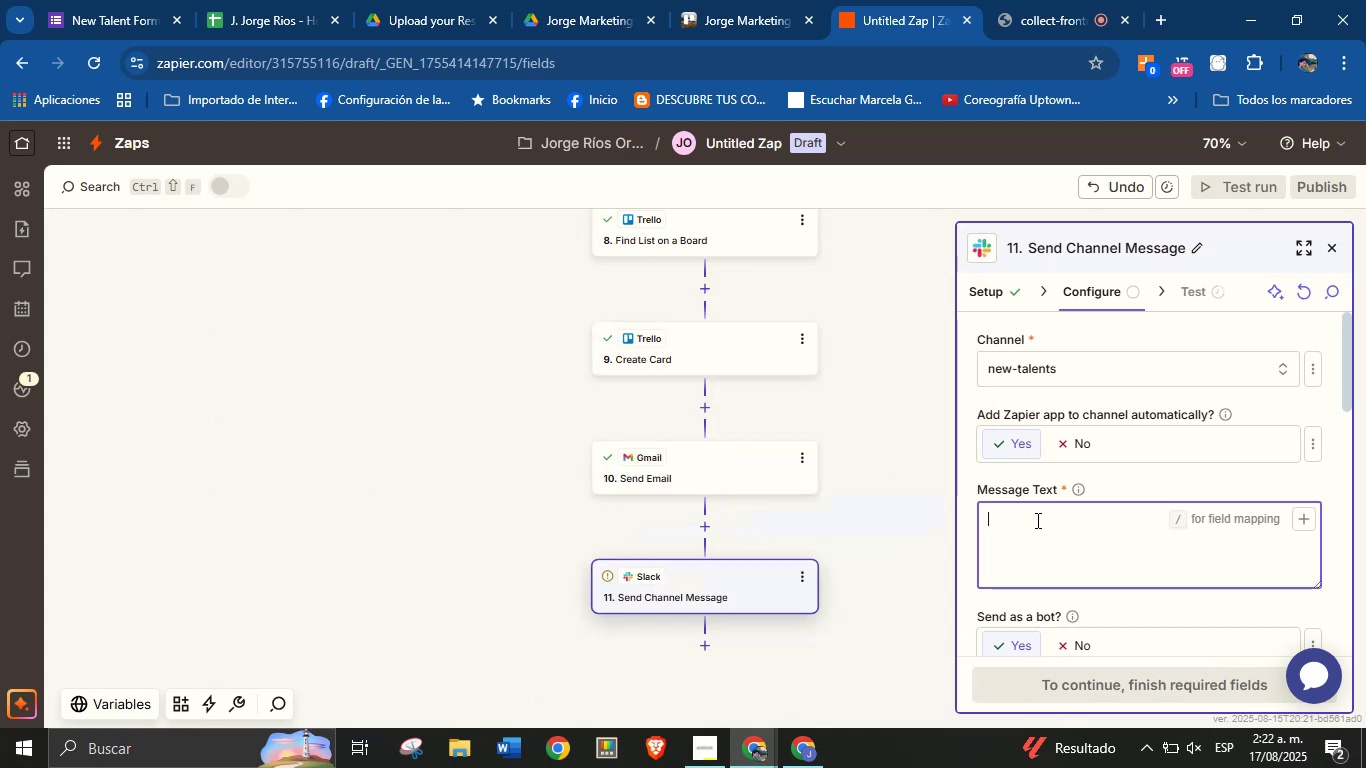 
wait(8.24)
 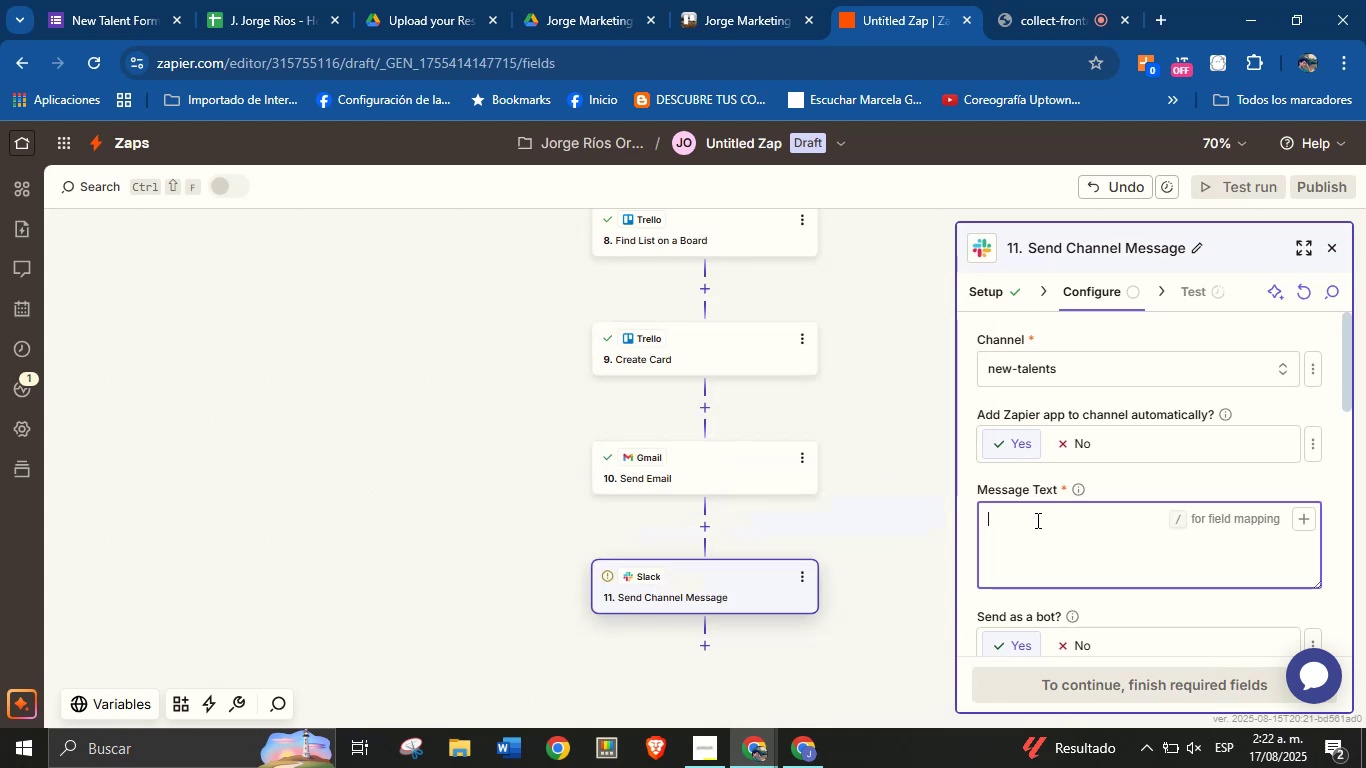 
type(Hello Team!)
 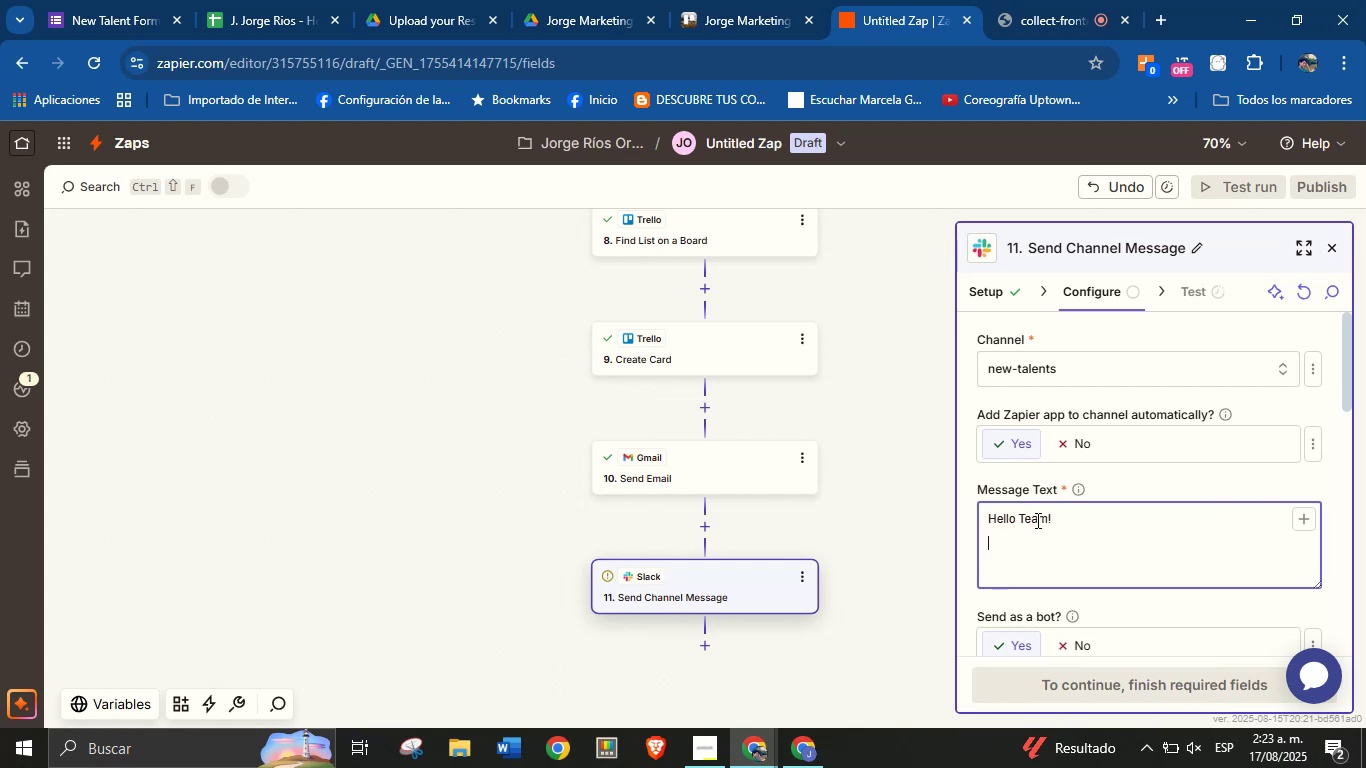 
 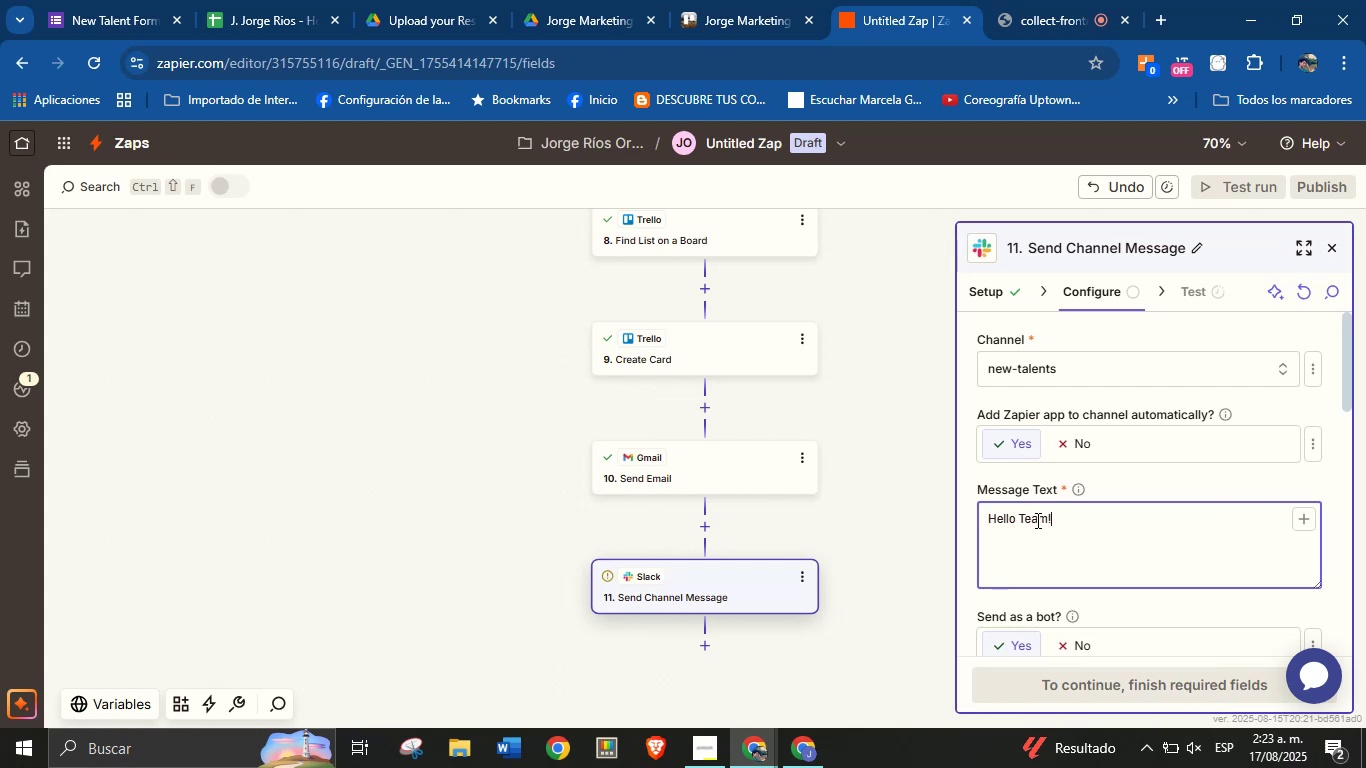 
key(Enter)
 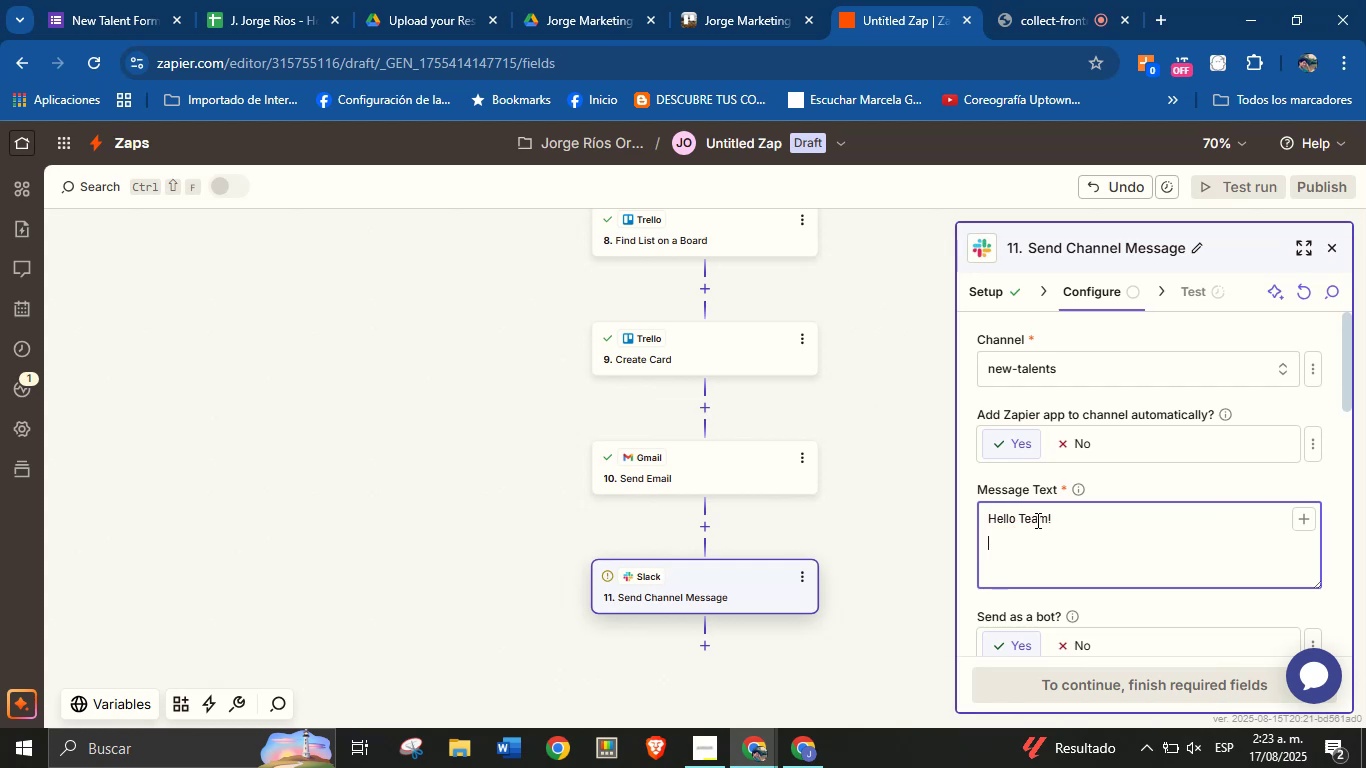 
key(Enter)
 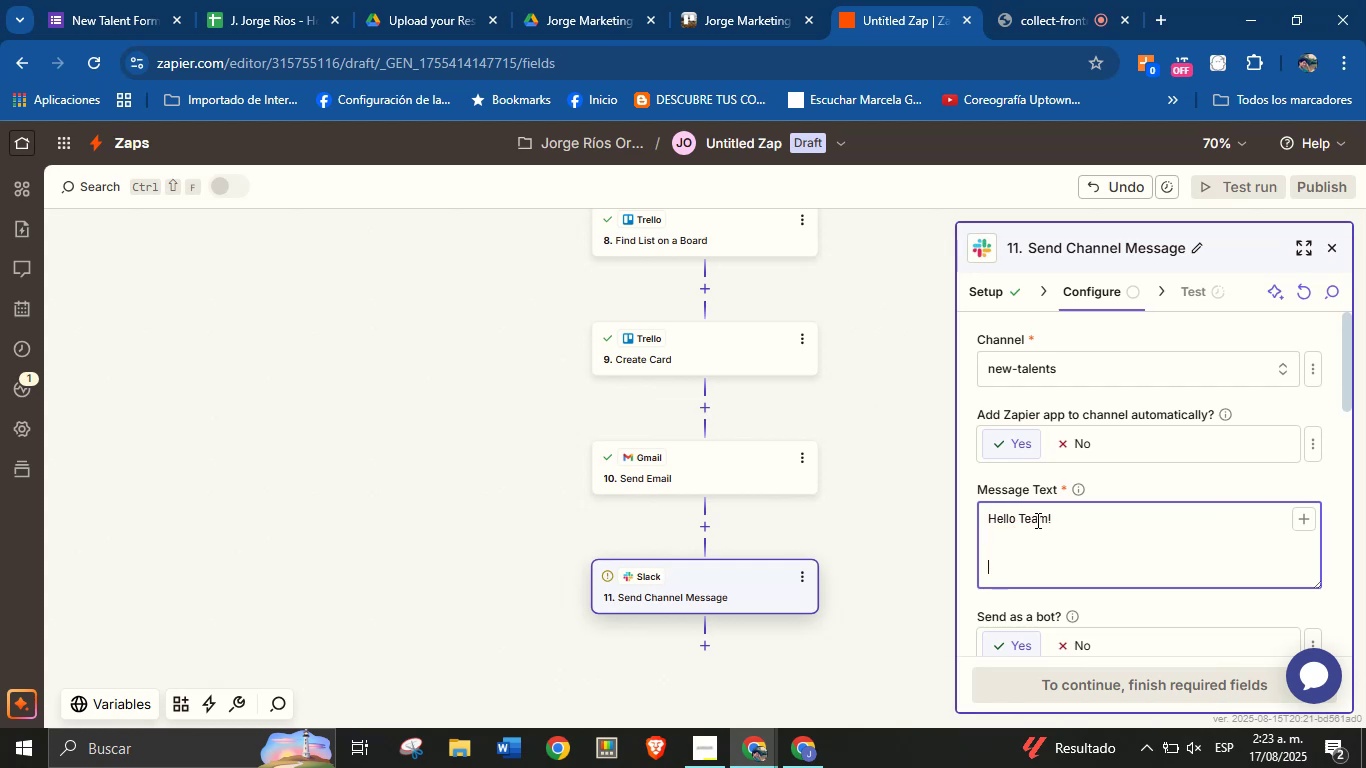 
key(CapsLock)
 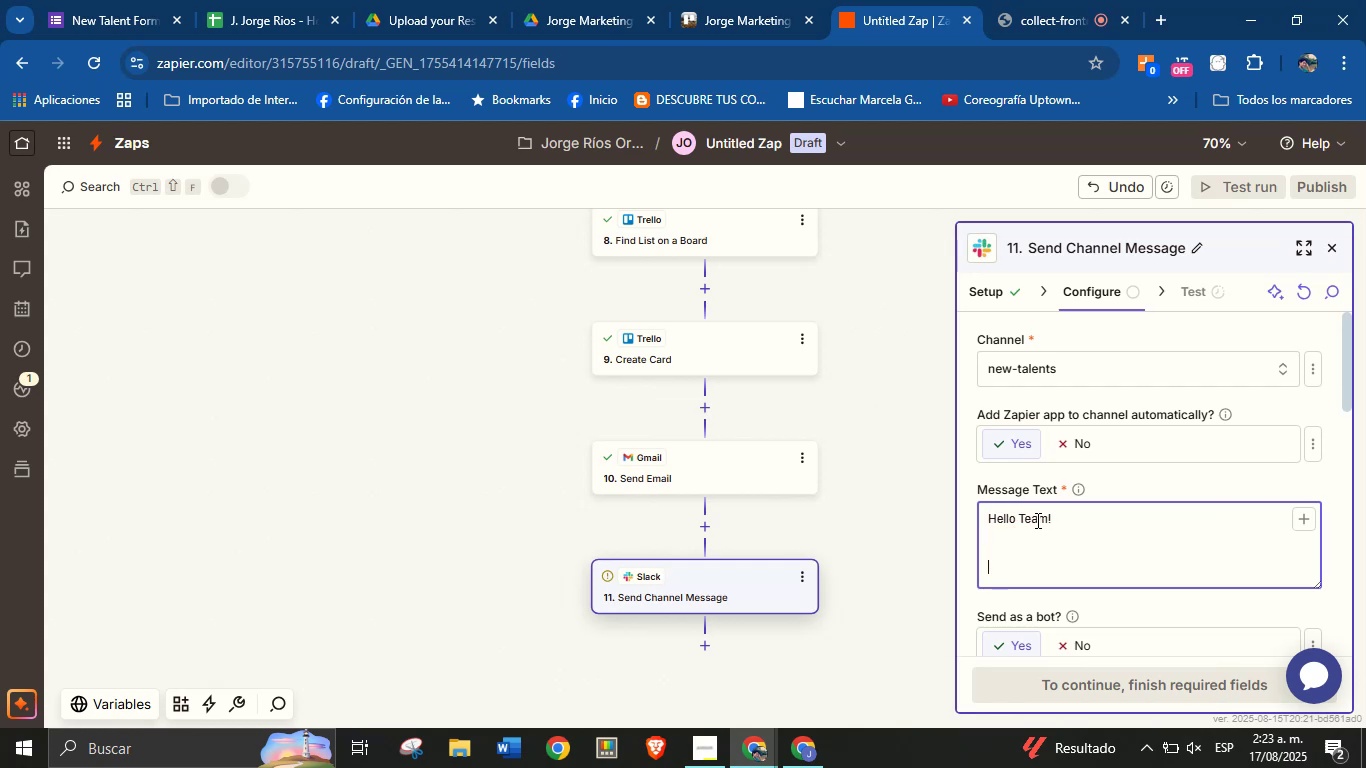 
key(T)
 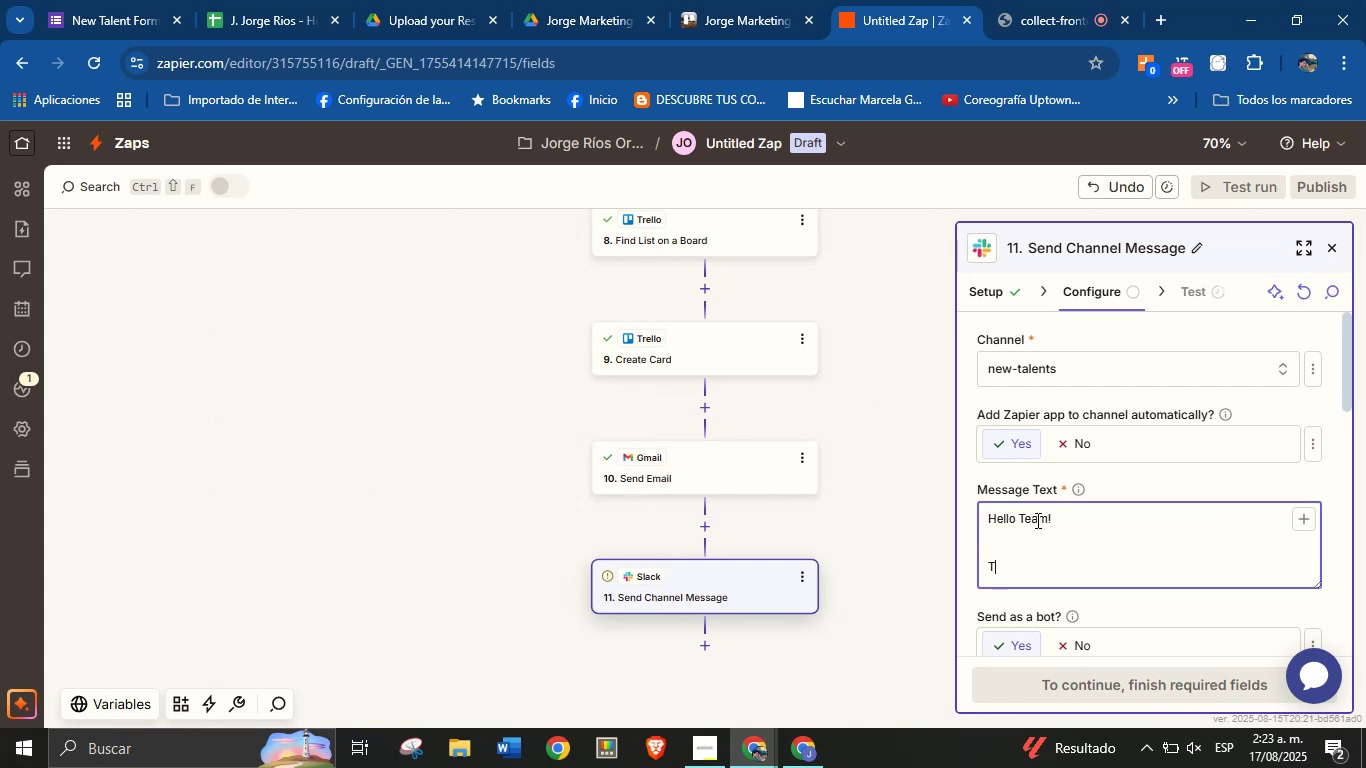 
key(CapsLock)
 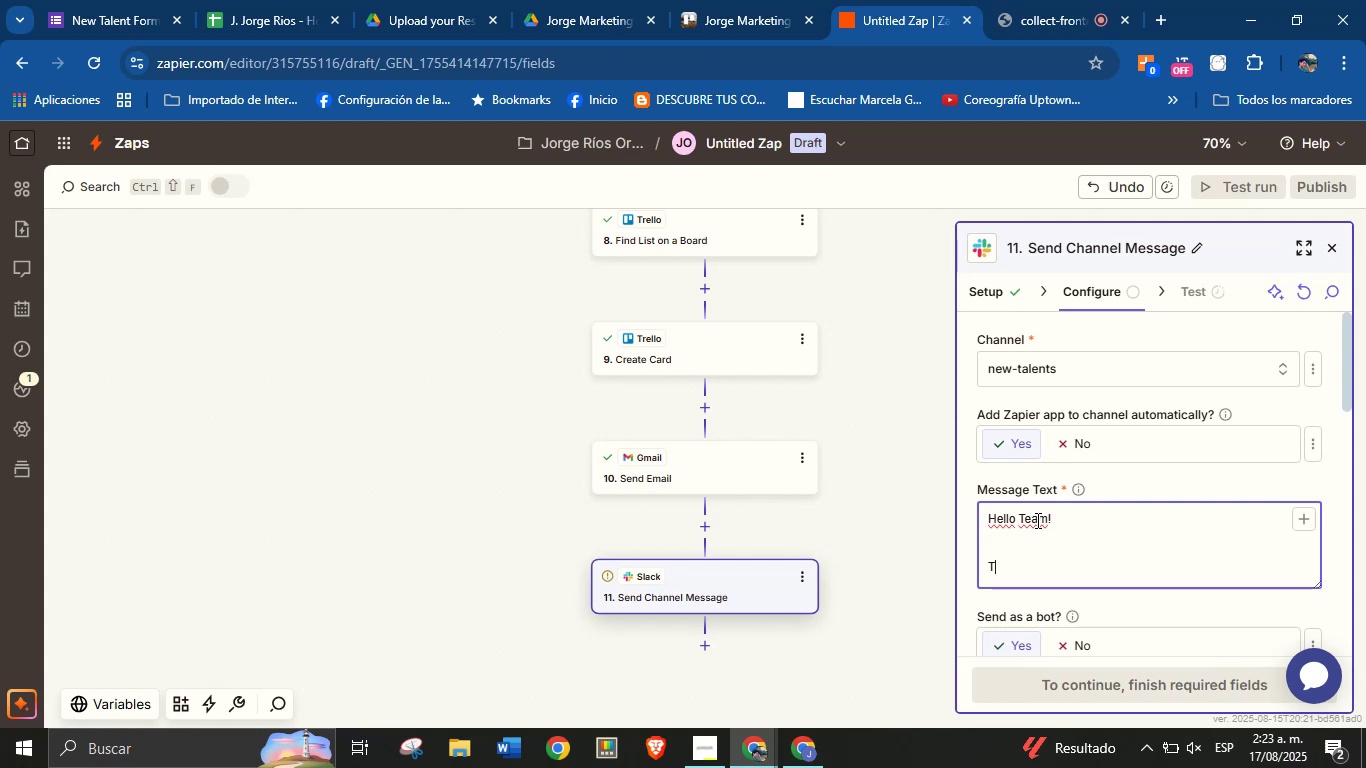 
type(here s)
key(Backspace)
type(is a new talent. View the details here>)
 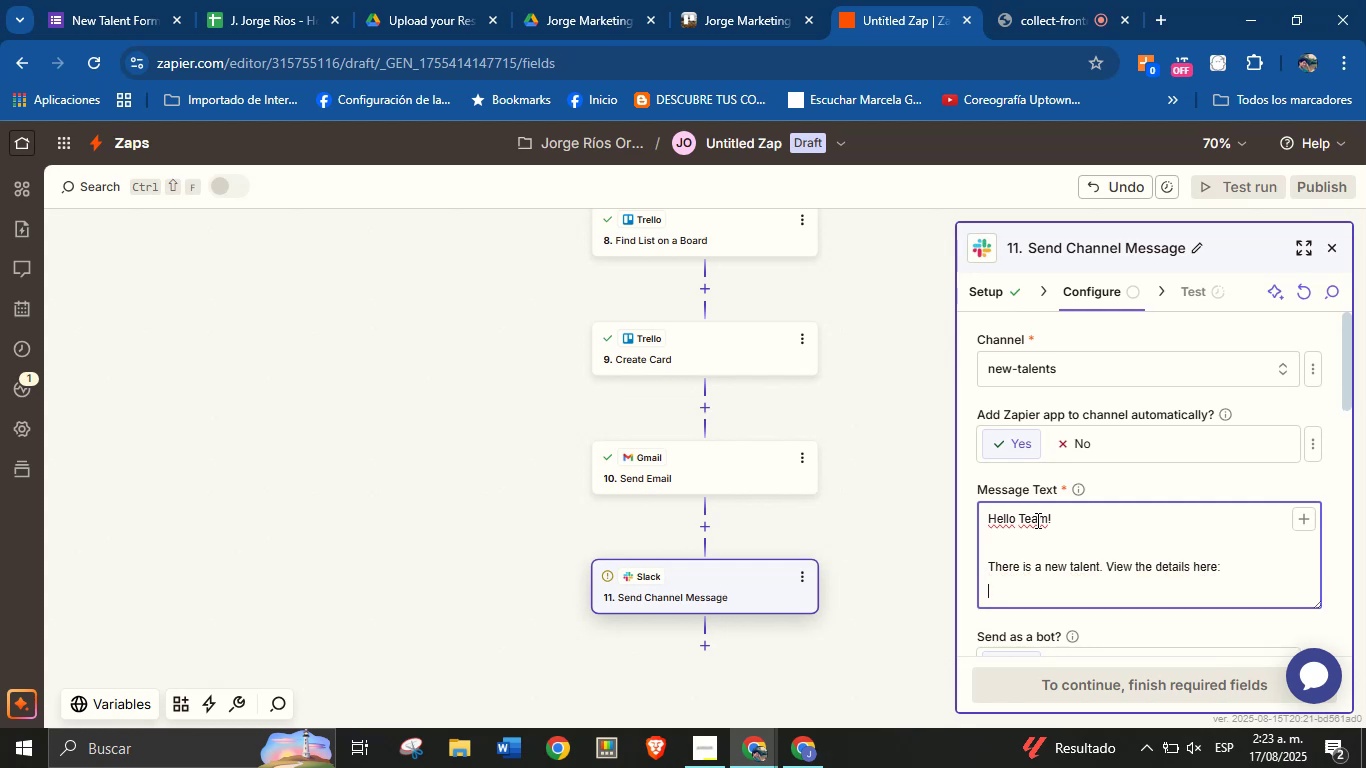 
 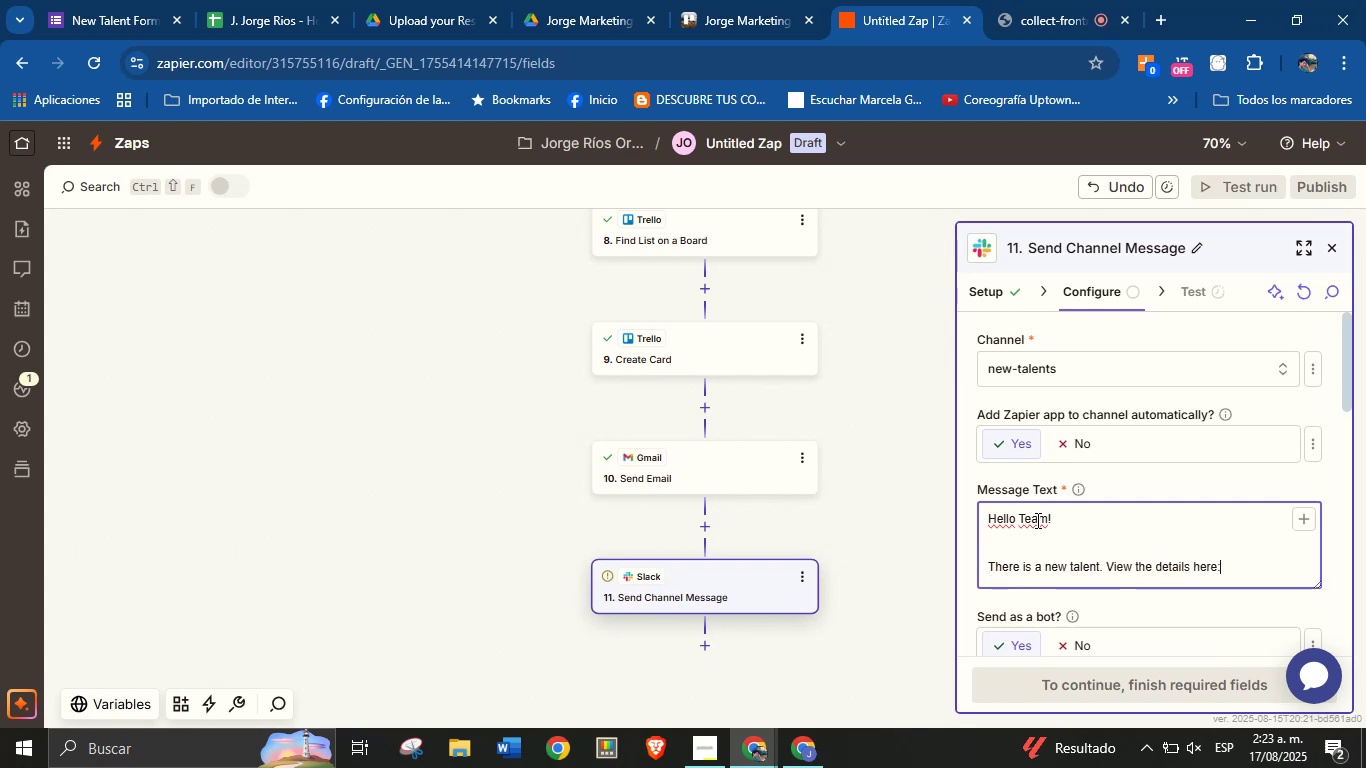 
key(Enter)
 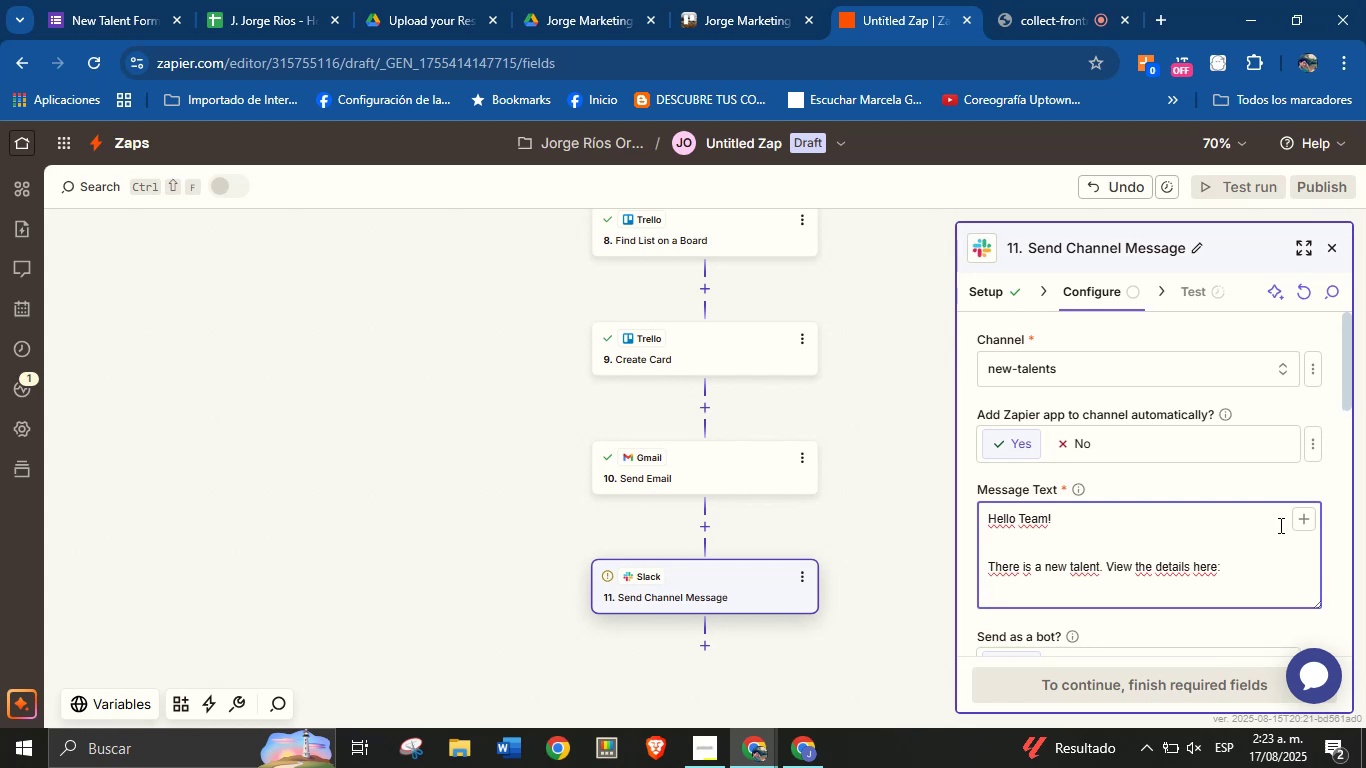 
left_click([1296, 522])
 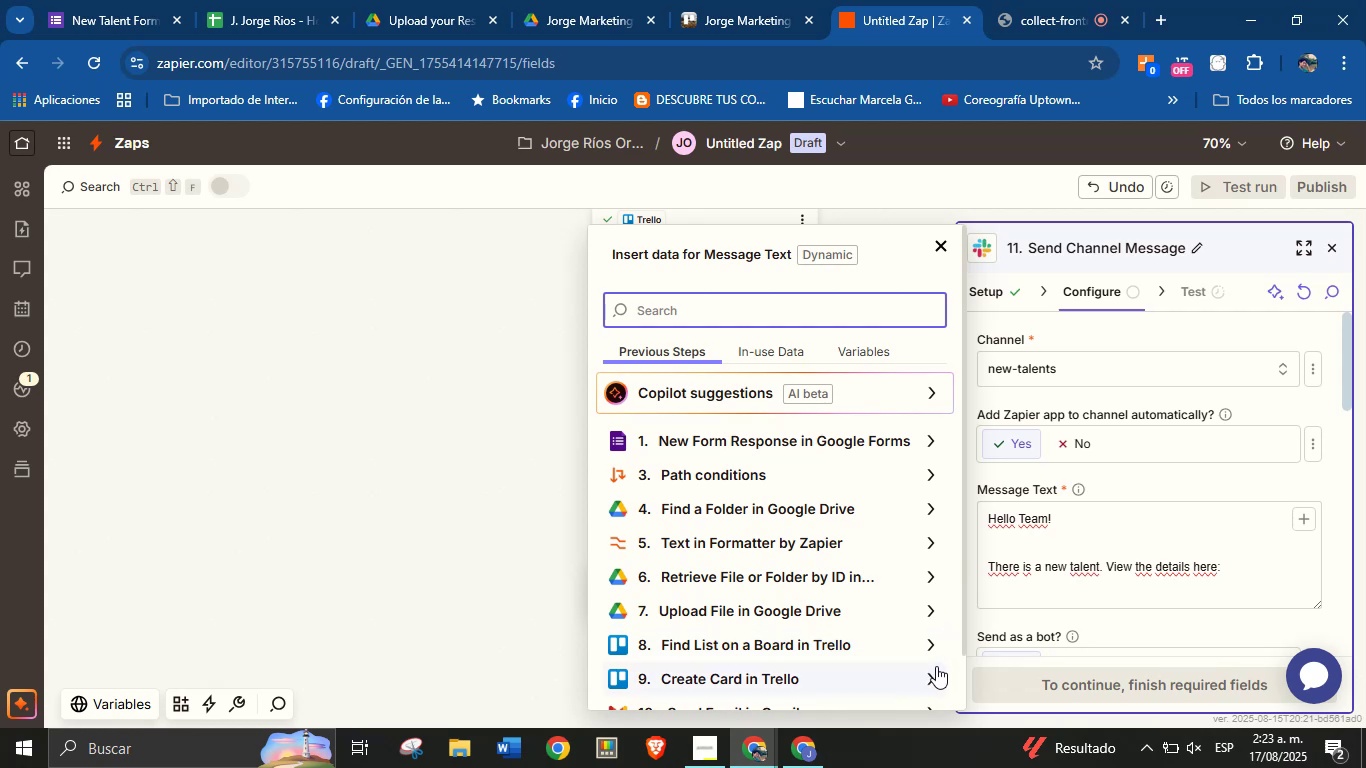 
left_click([933, 671])
 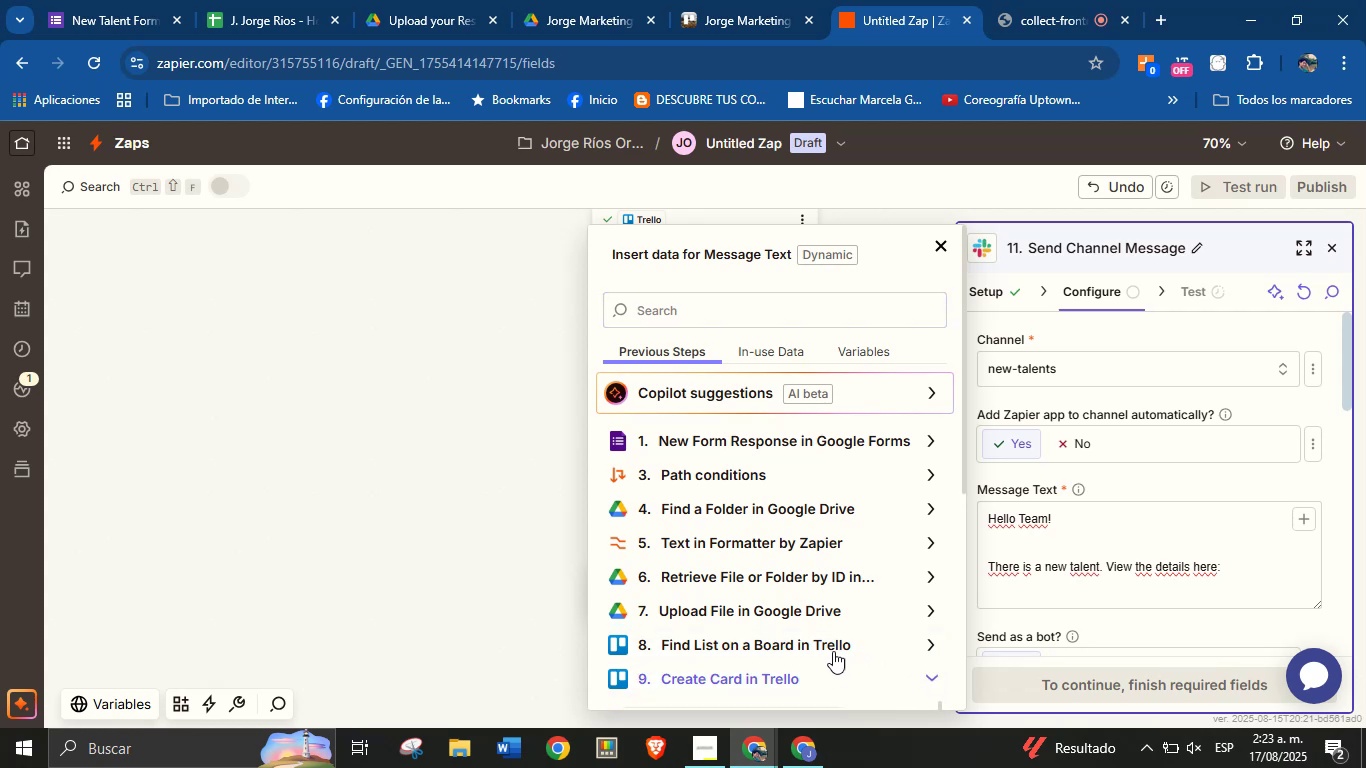 
scroll: coordinate [791, 588], scroll_direction: down, amount: 3.0
 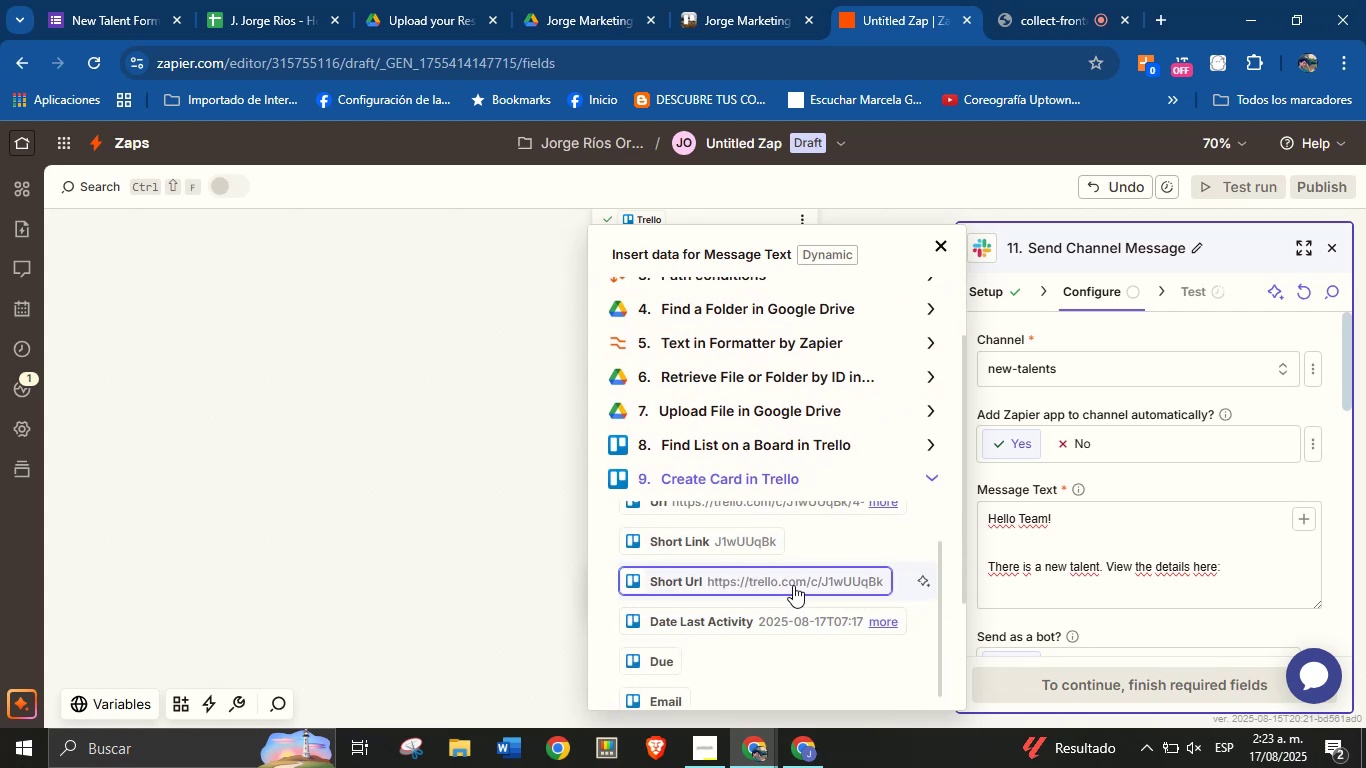 
left_click([793, 584])
 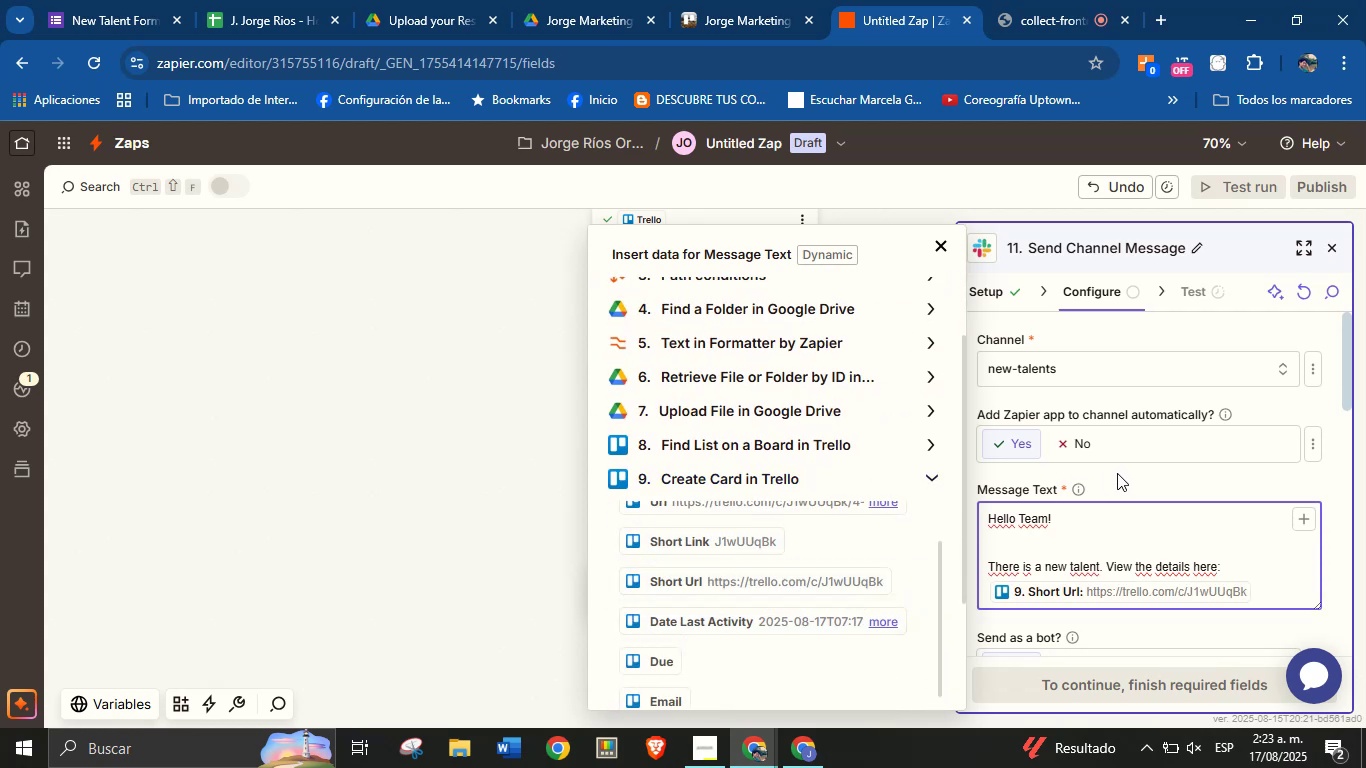 
left_click([1117, 473])
 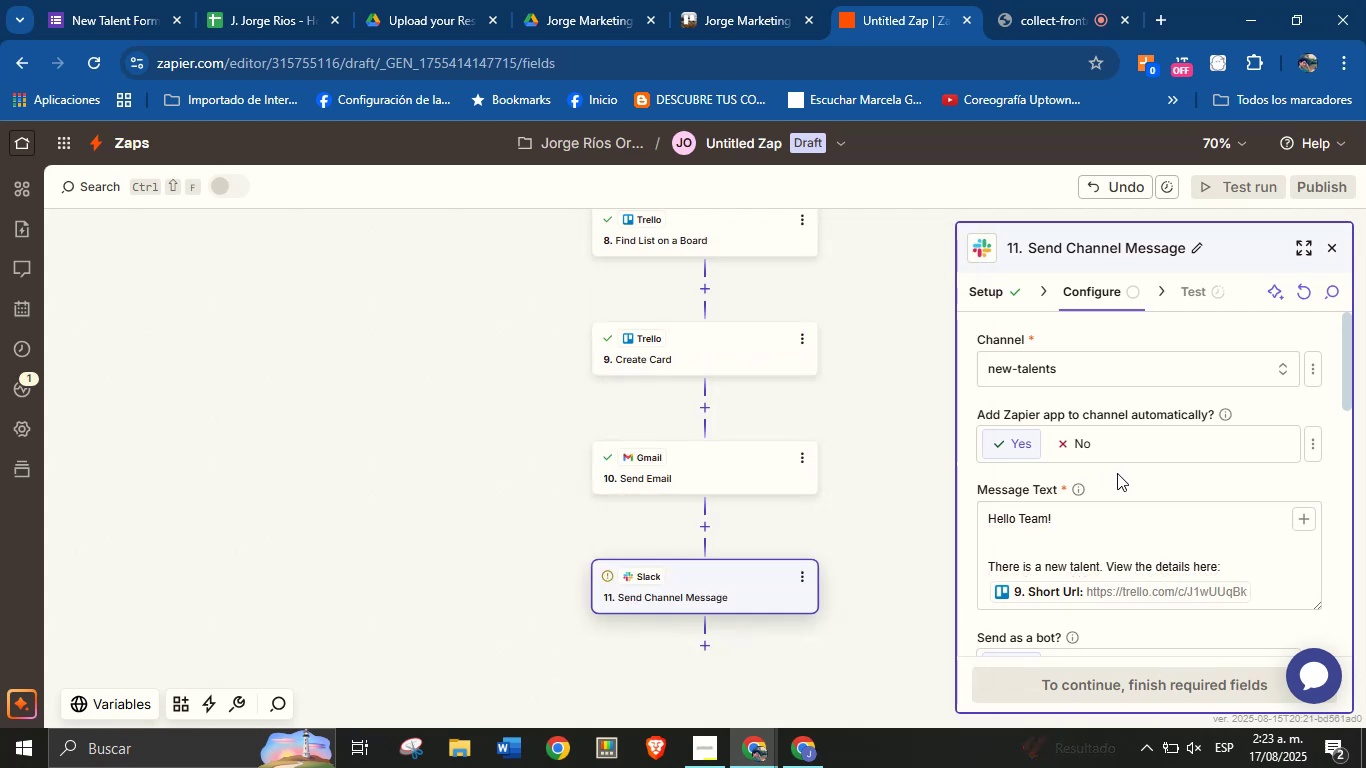 
scroll: coordinate [1117, 473], scroll_direction: down, amount: 1.0
 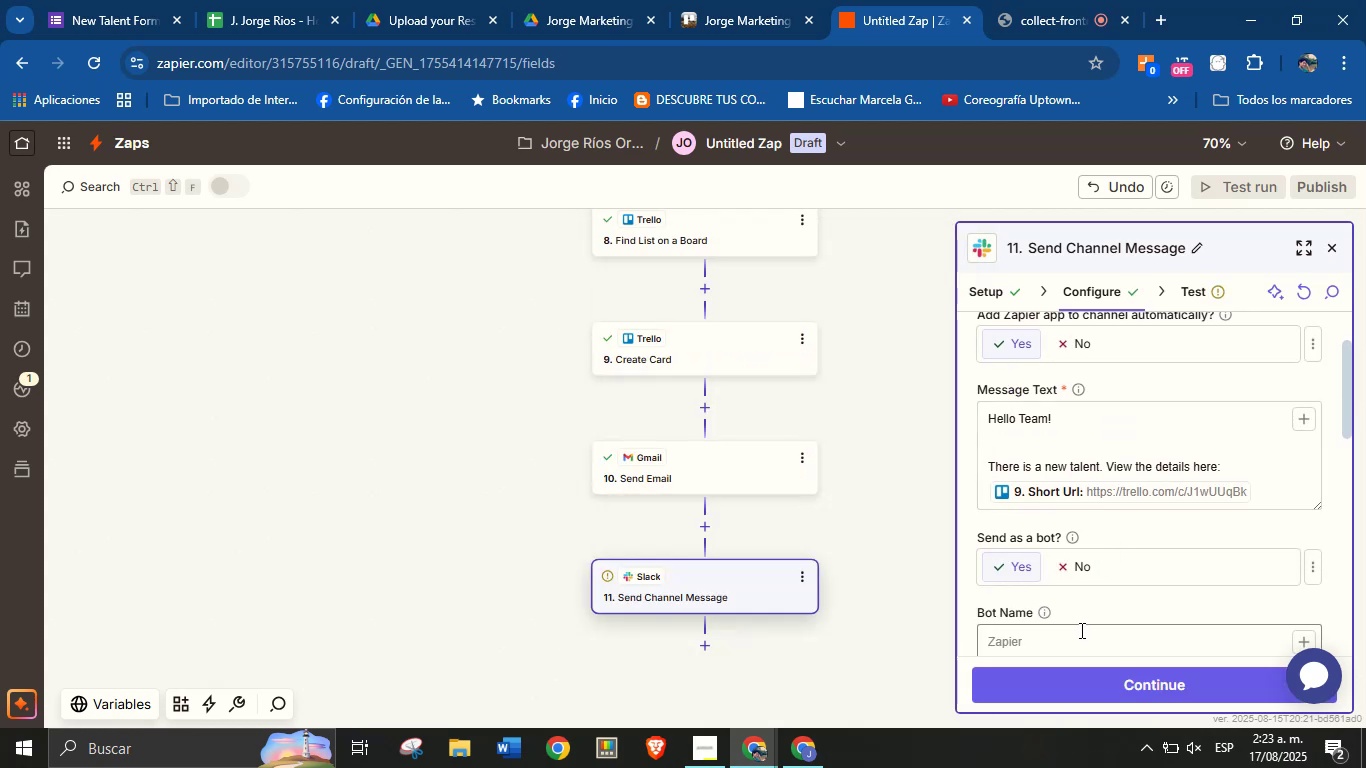 
left_click([1080, 630])
 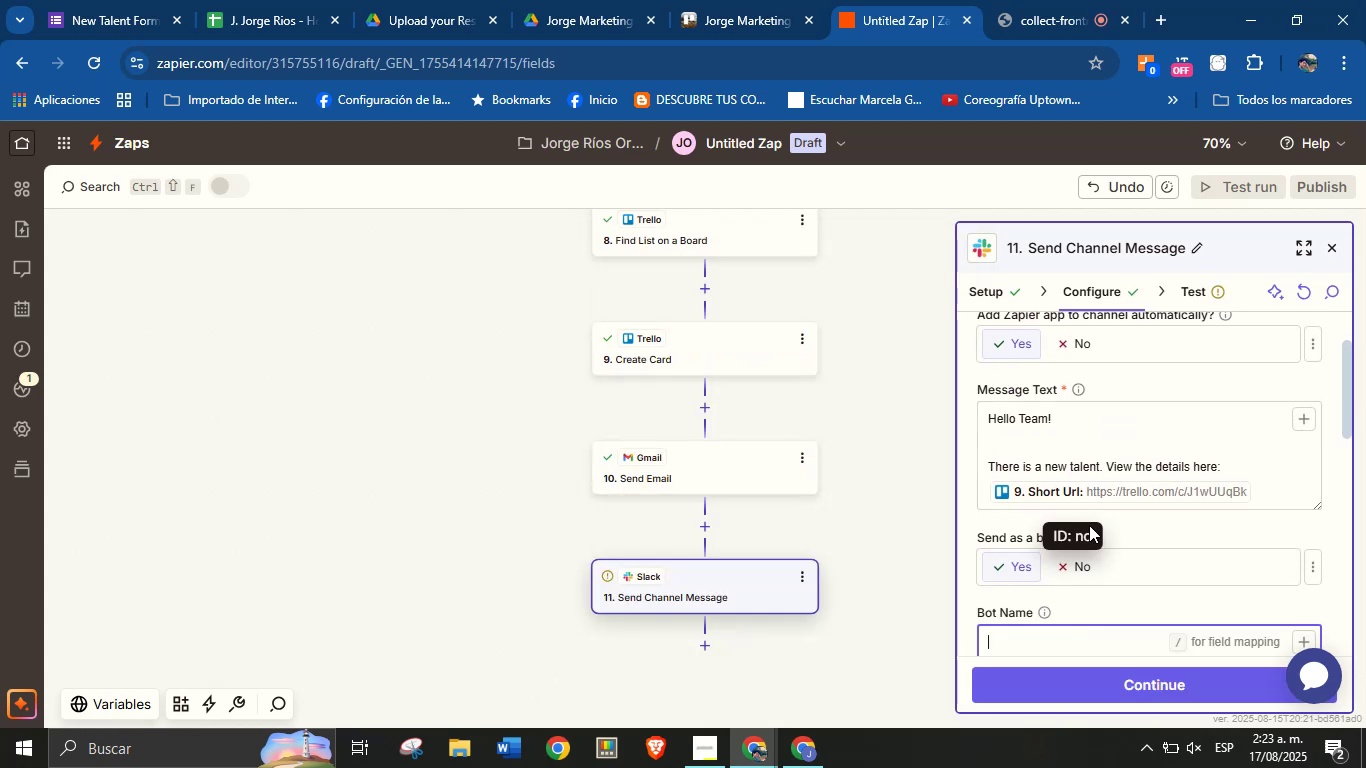 
scroll: coordinate [1090, 521], scroll_direction: down, amount: 2.0
 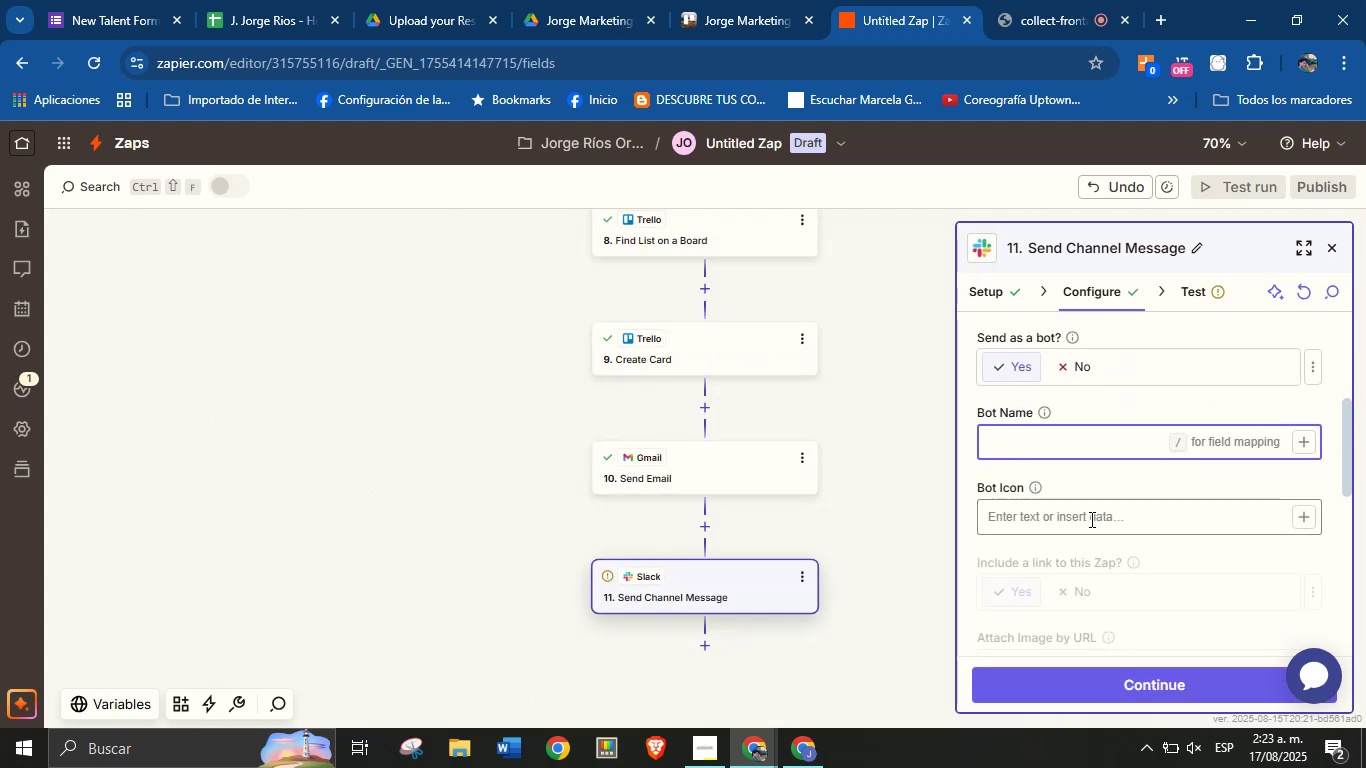 
type(Orenji F)
key(Backspace)
type(from ColJob)
 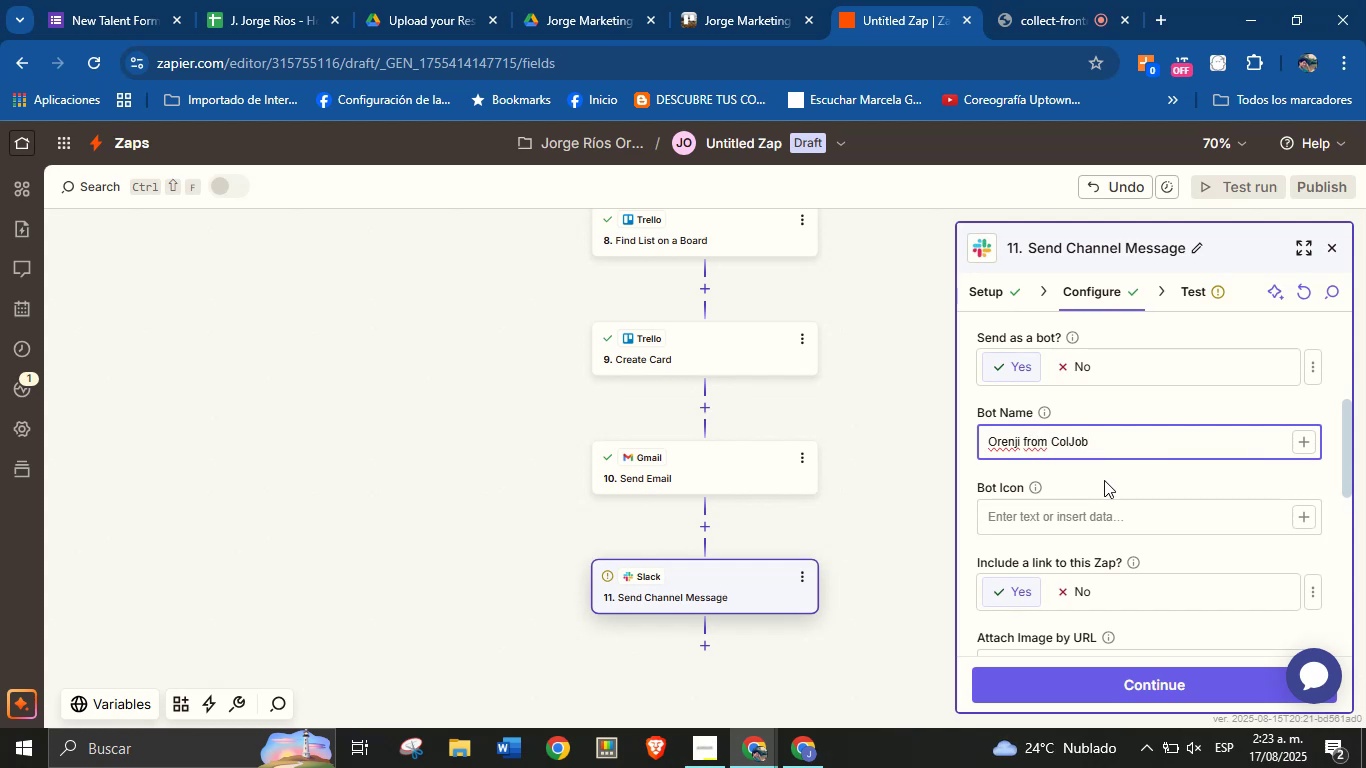 
left_click([1105, 478])
 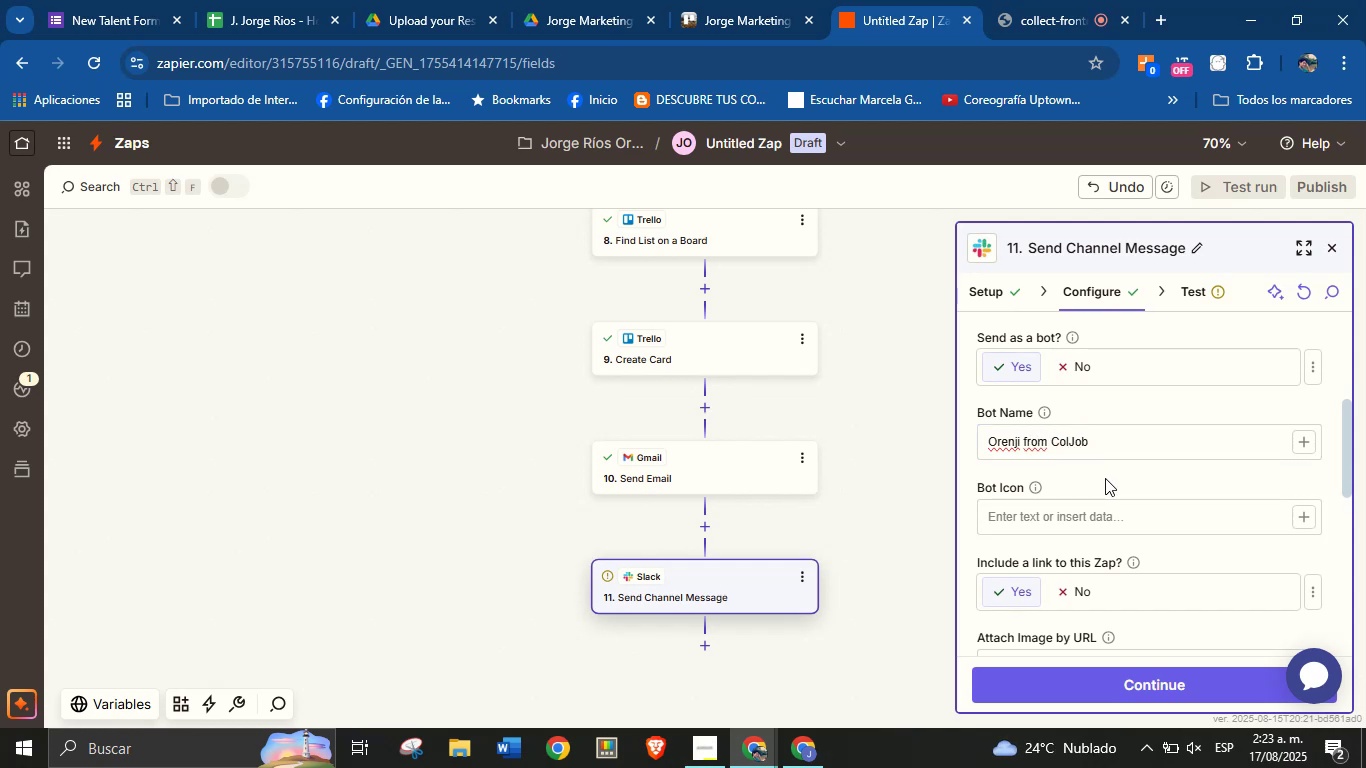 
scroll: coordinate [1128, 505], scroll_direction: down, amount: 3.0
 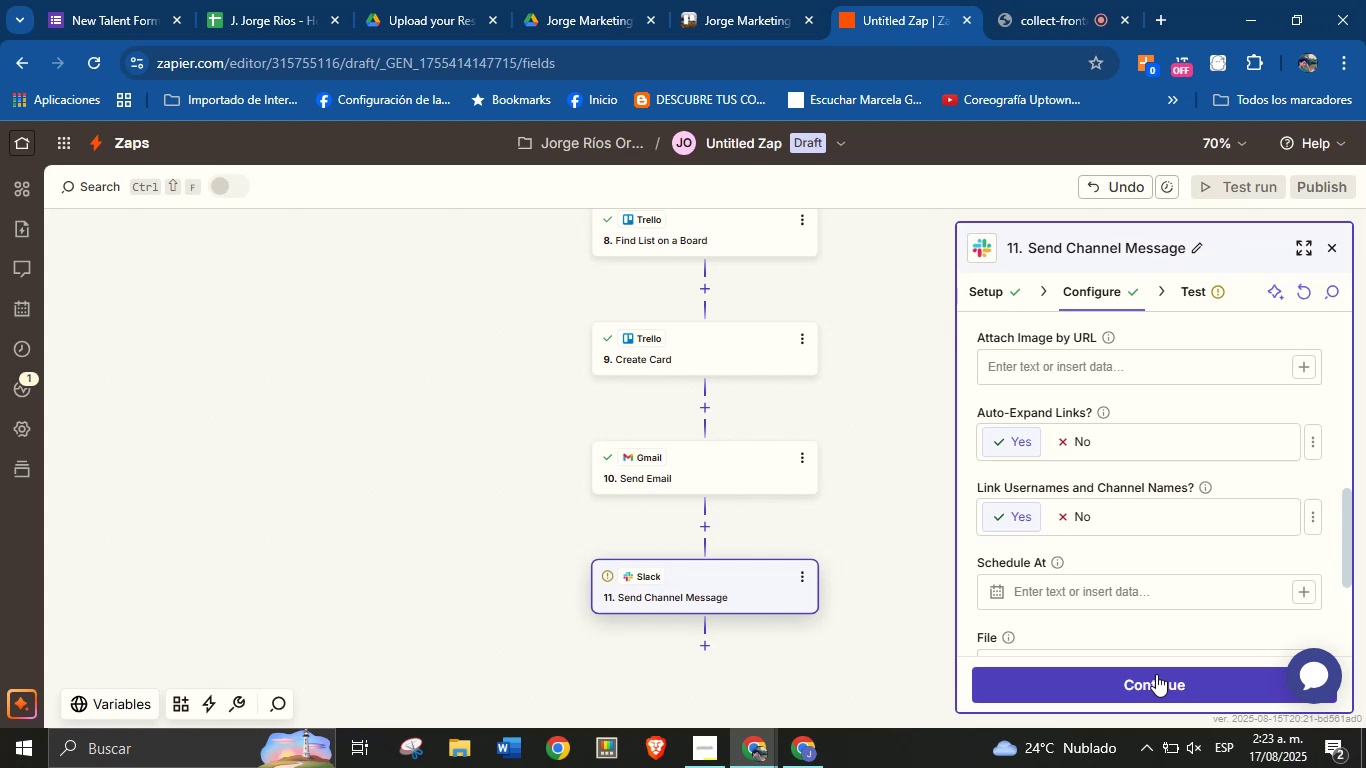 
left_click([1159, 683])
 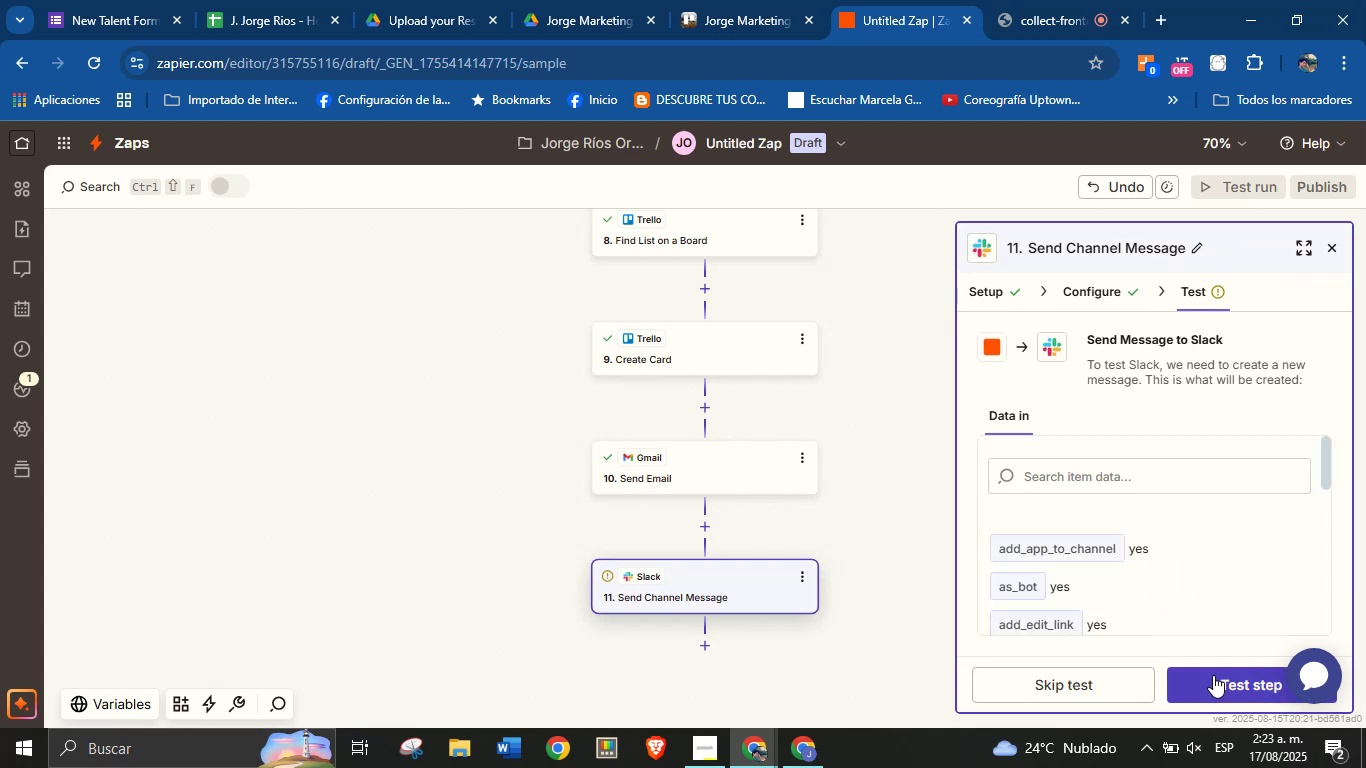 
left_click([1216, 681])
 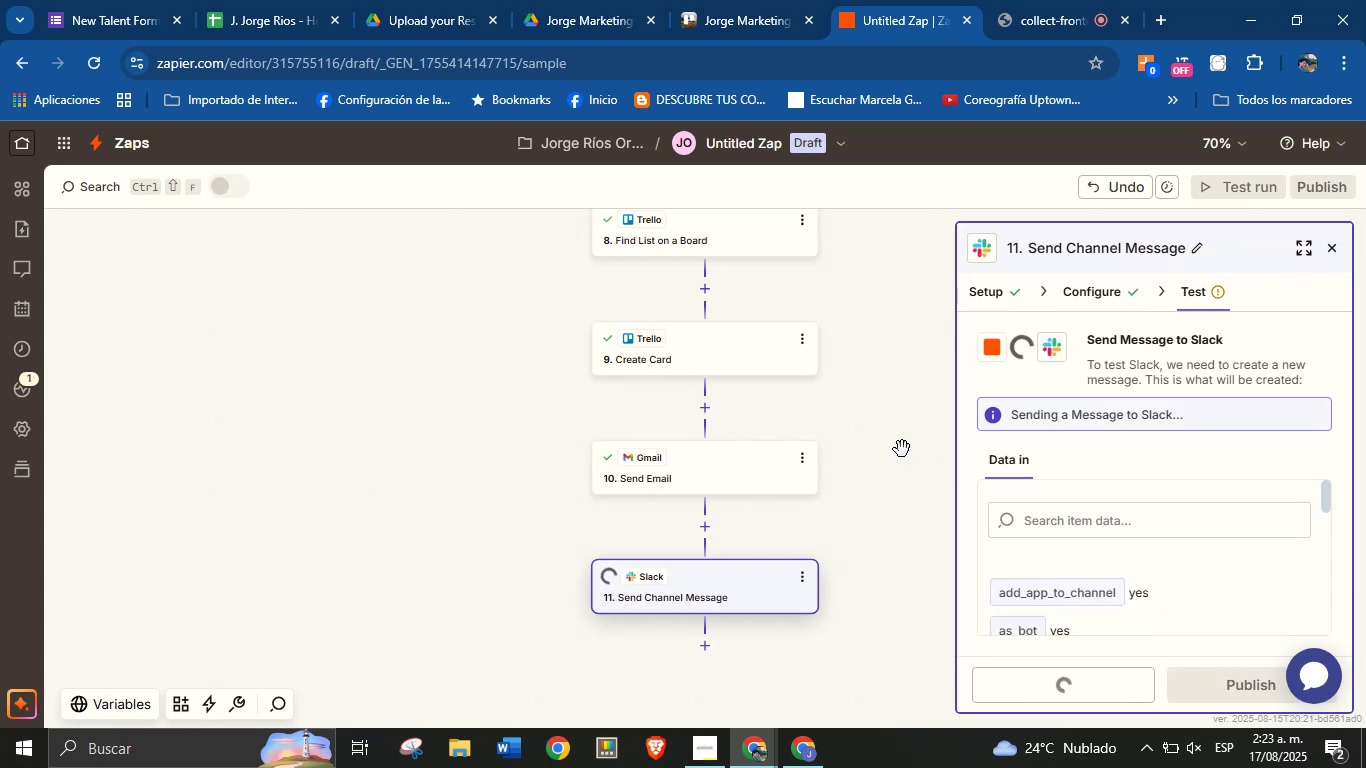 
scroll: coordinate [897, 470], scroll_direction: up, amount: 8.0
 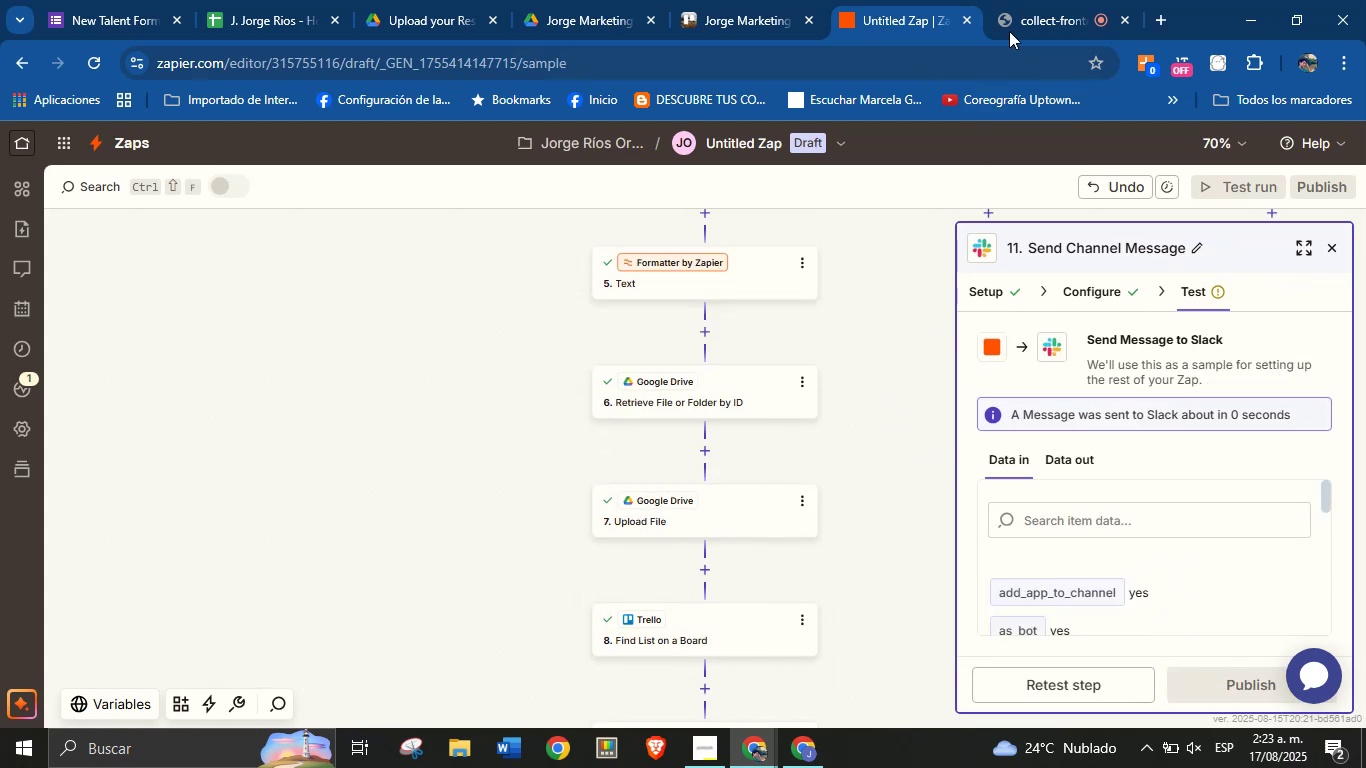 
left_click([1013, 24])
 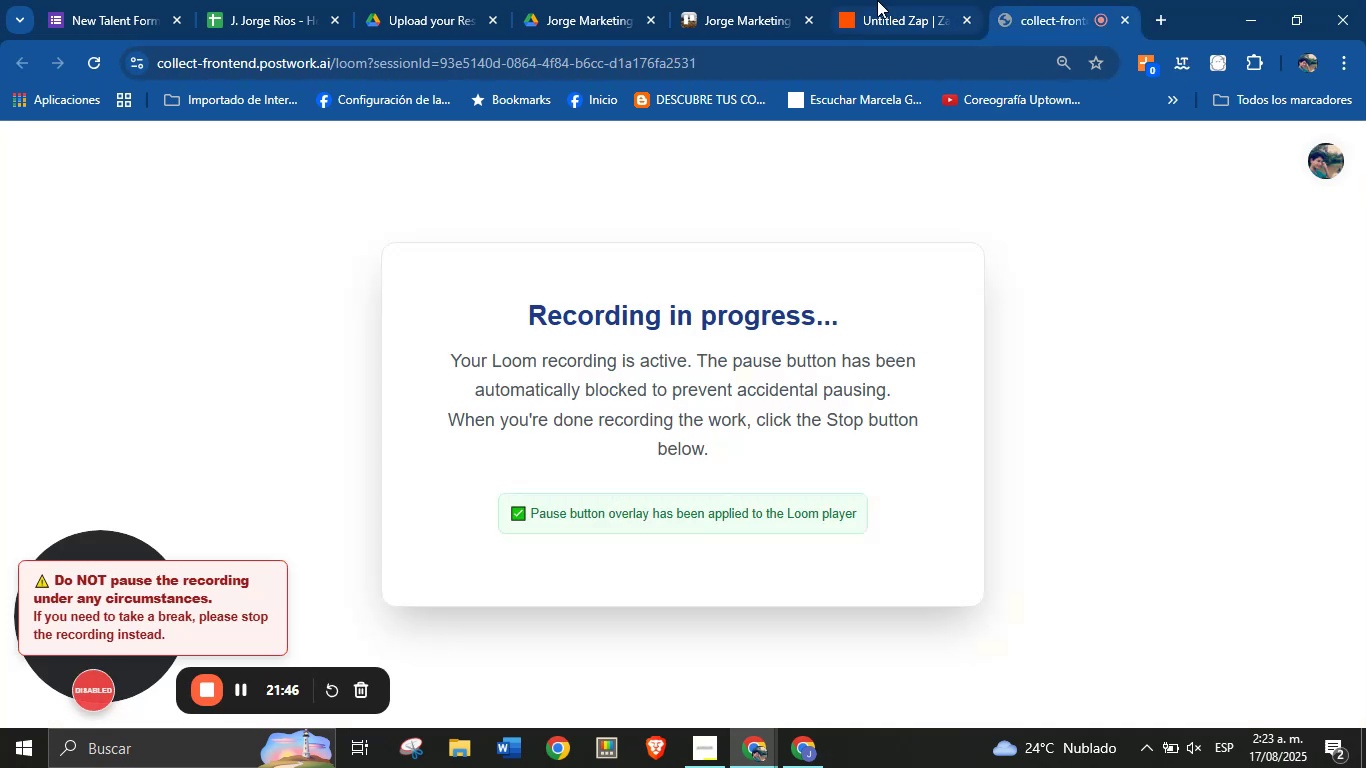 
left_click([871, 0])
 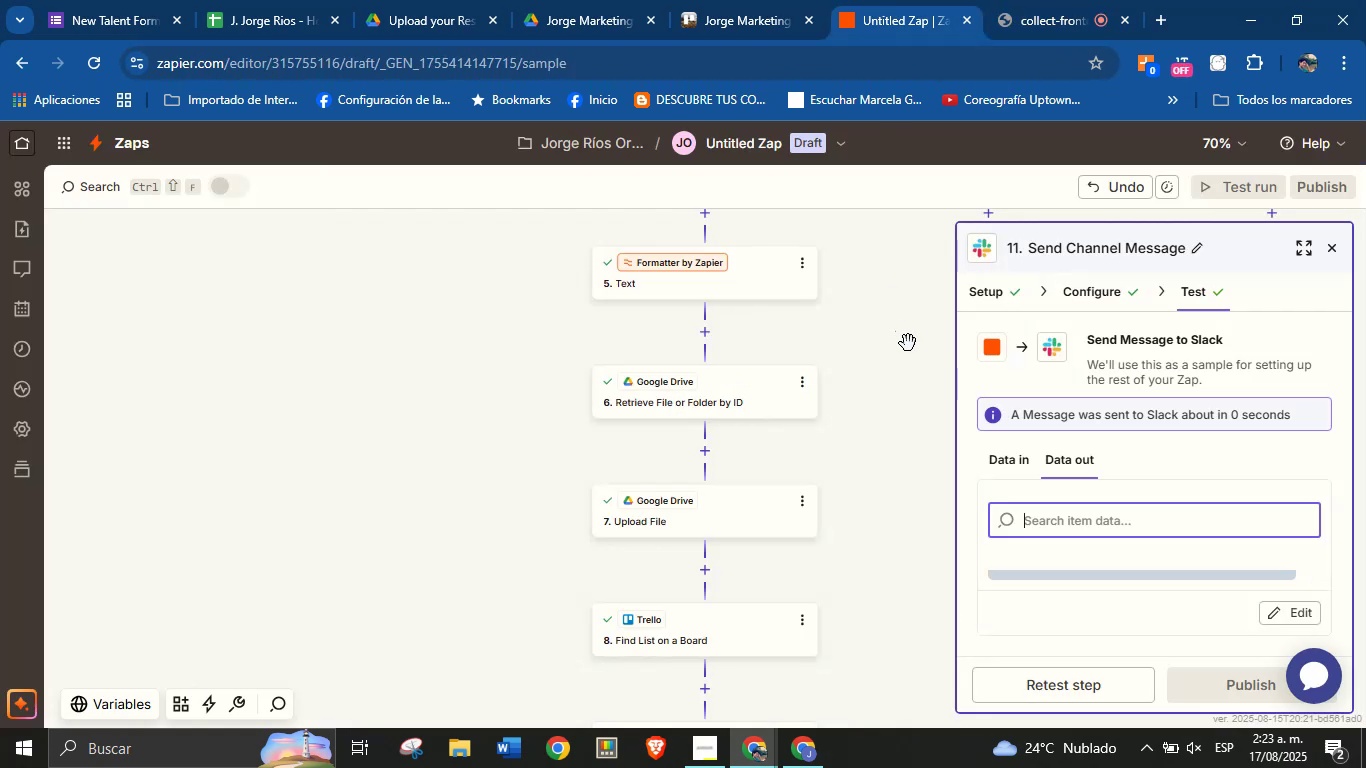 
left_click_drag(start_coordinate=[908, 343], to_coordinate=[788, 561])
 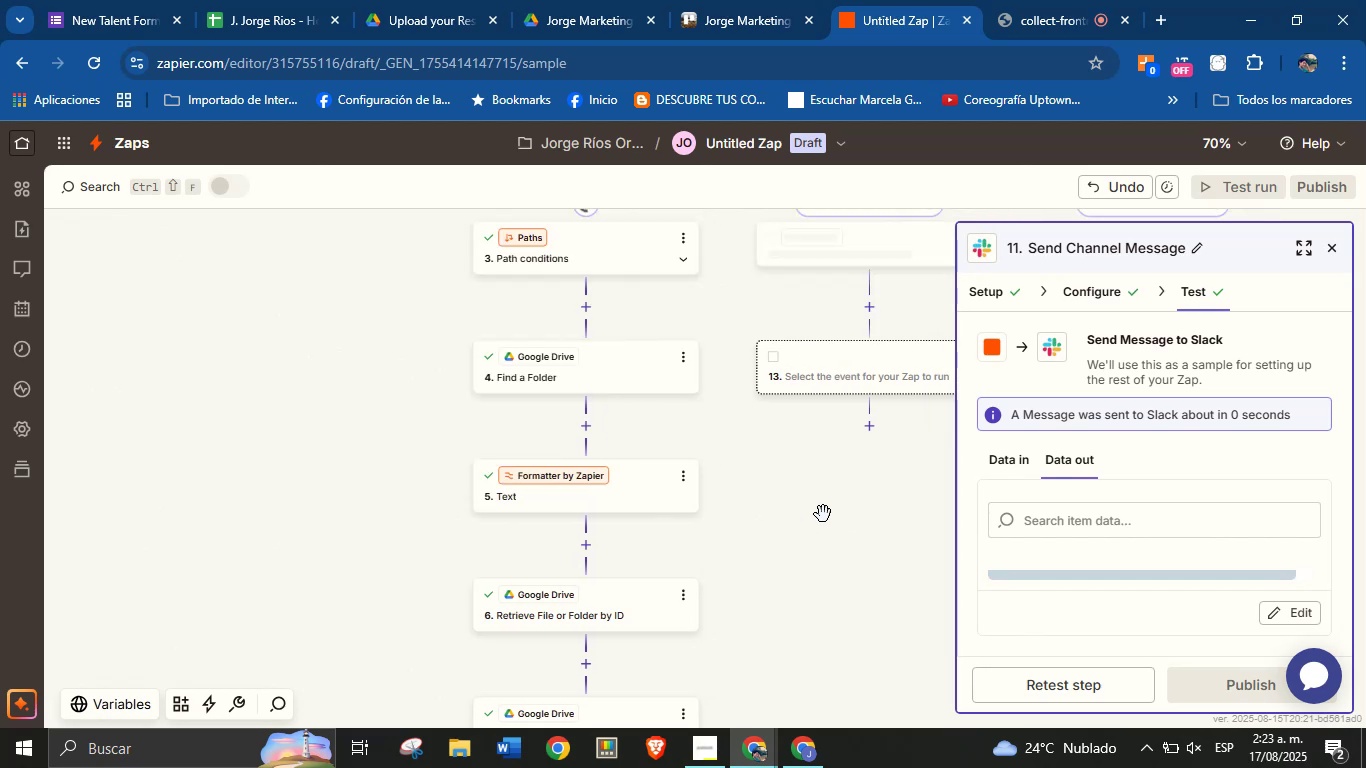 
left_click_drag(start_coordinate=[823, 514], to_coordinate=[719, 588])
 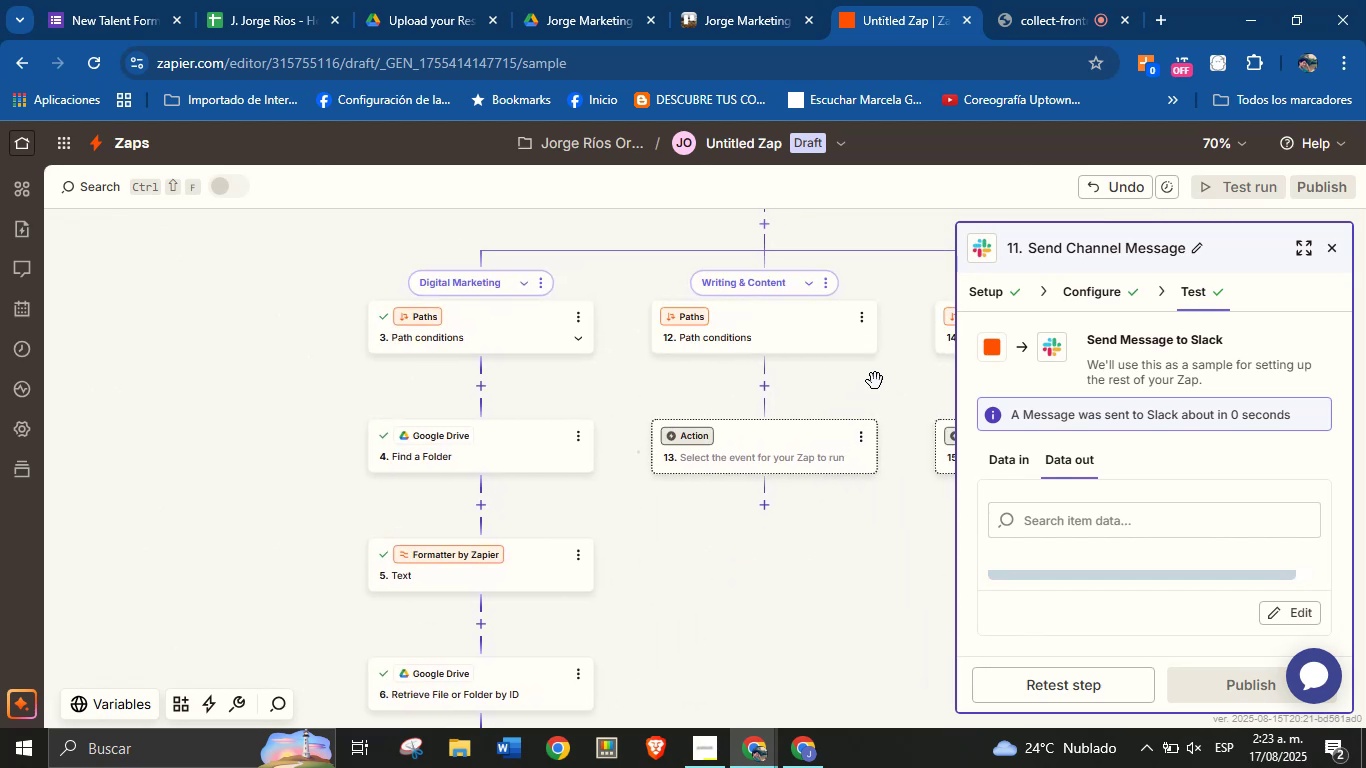 
left_click_drag(start_coordinate=[891, 389], to_coordinate=[808, 437])
 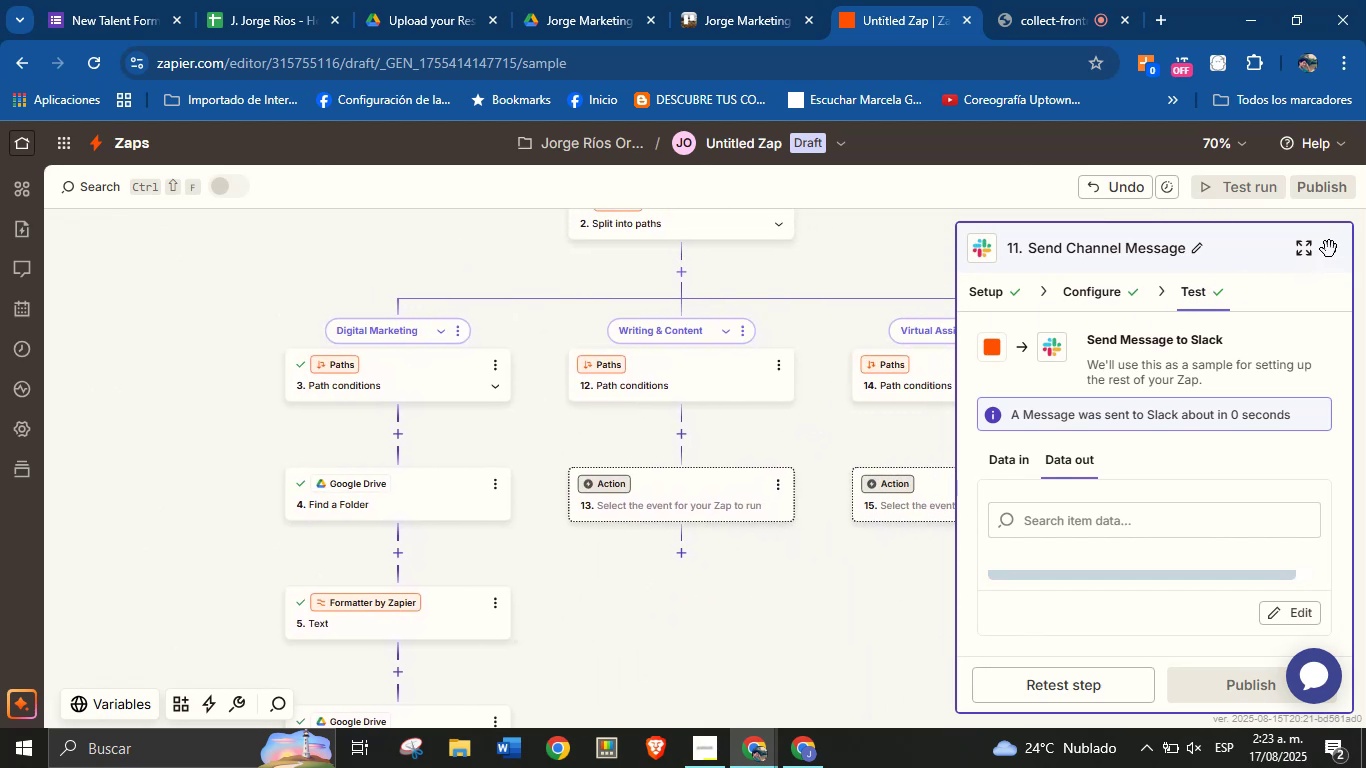 
left_click_drag(start_coordinate=[829, 449], to_coordinate=[806, 417])
 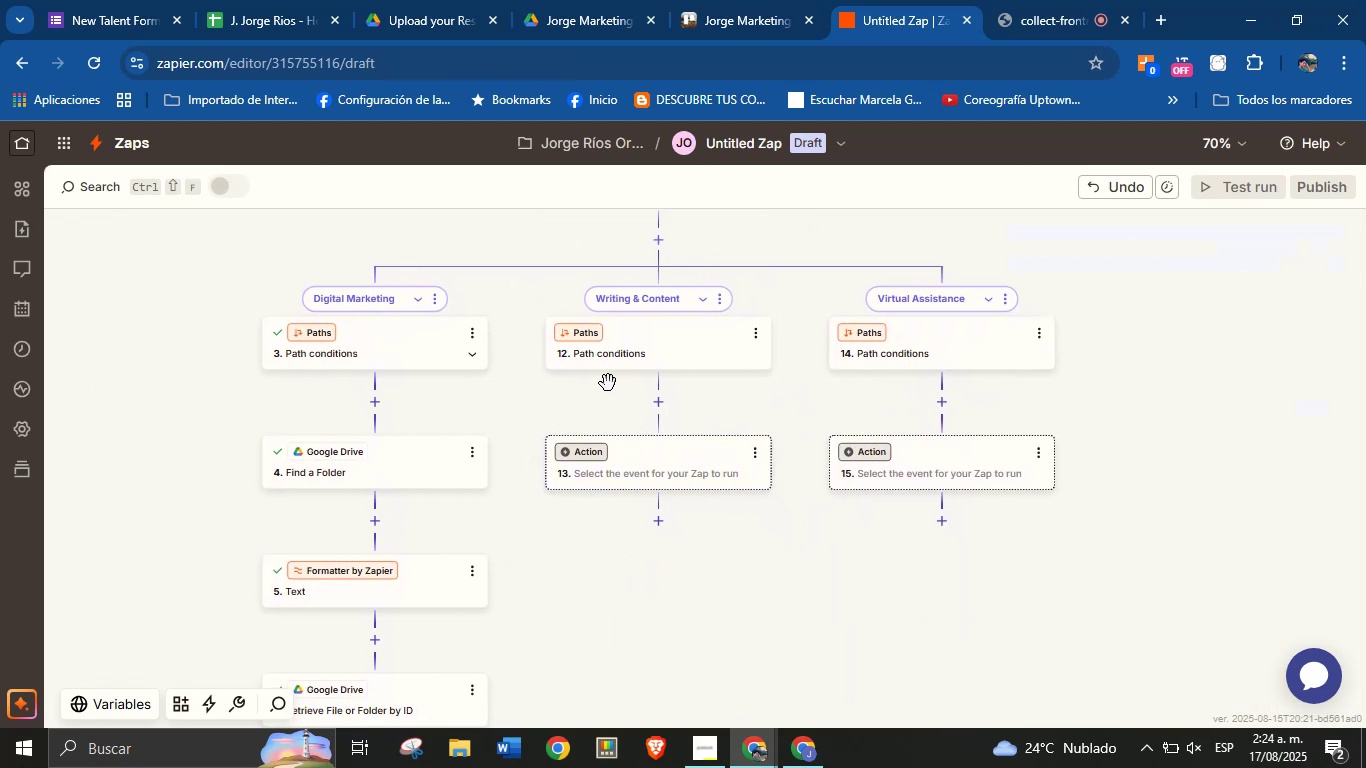 
left_click([627, 349])
 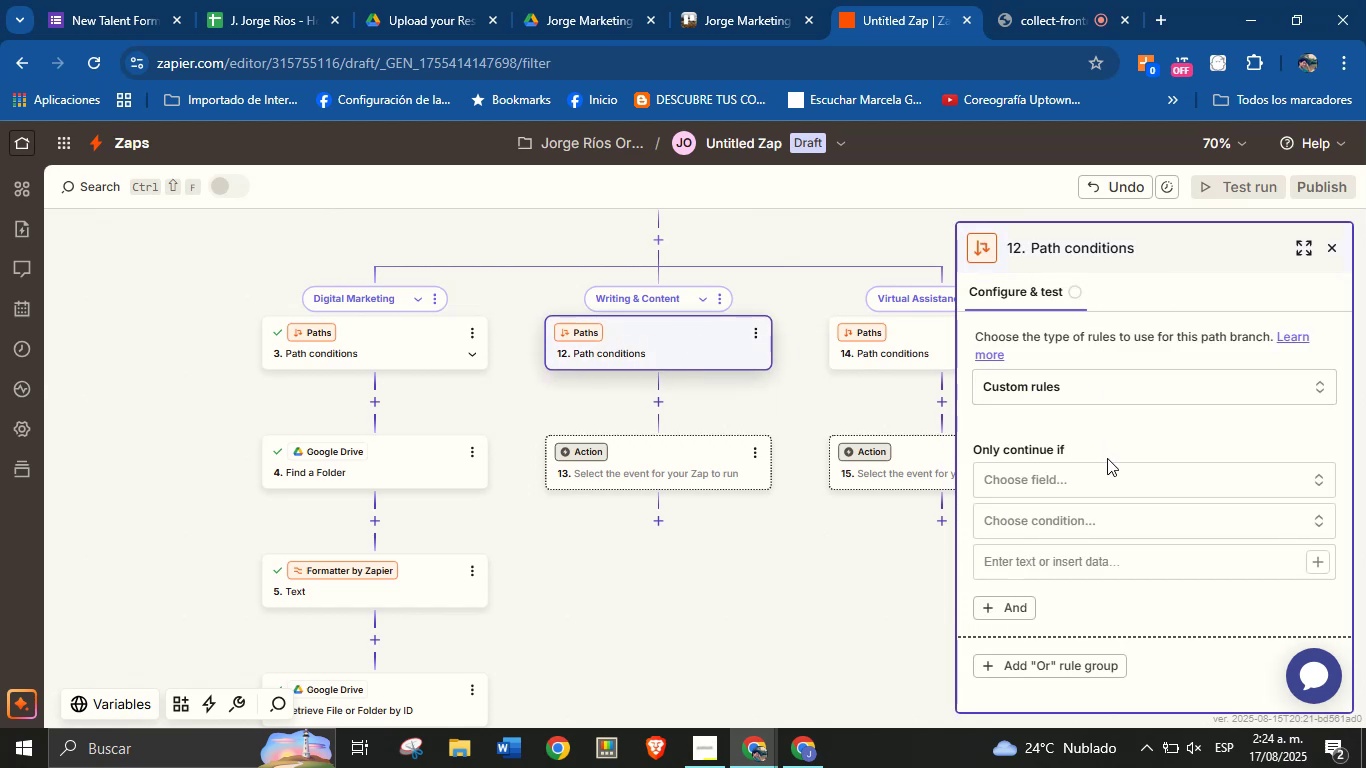 
left_click([1105, 481])
 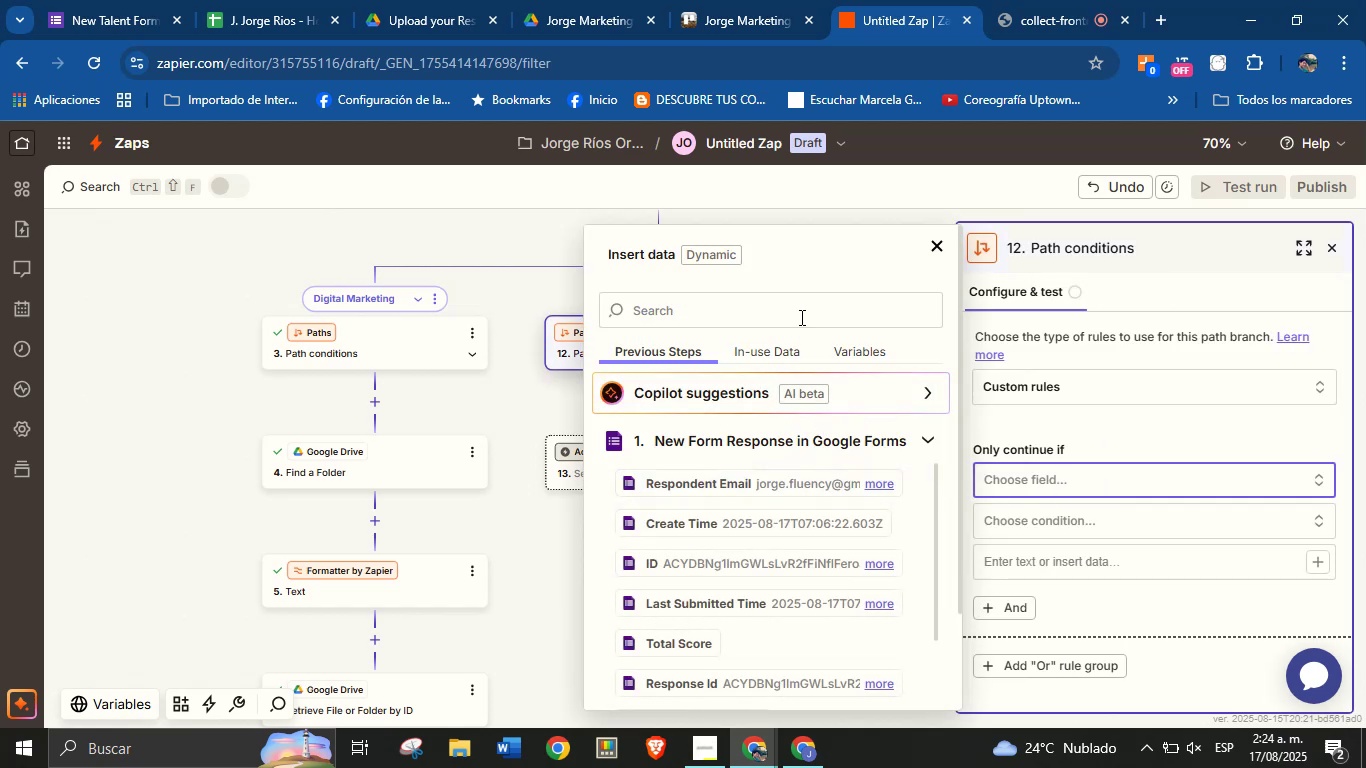 
left_click([1055, 389])
 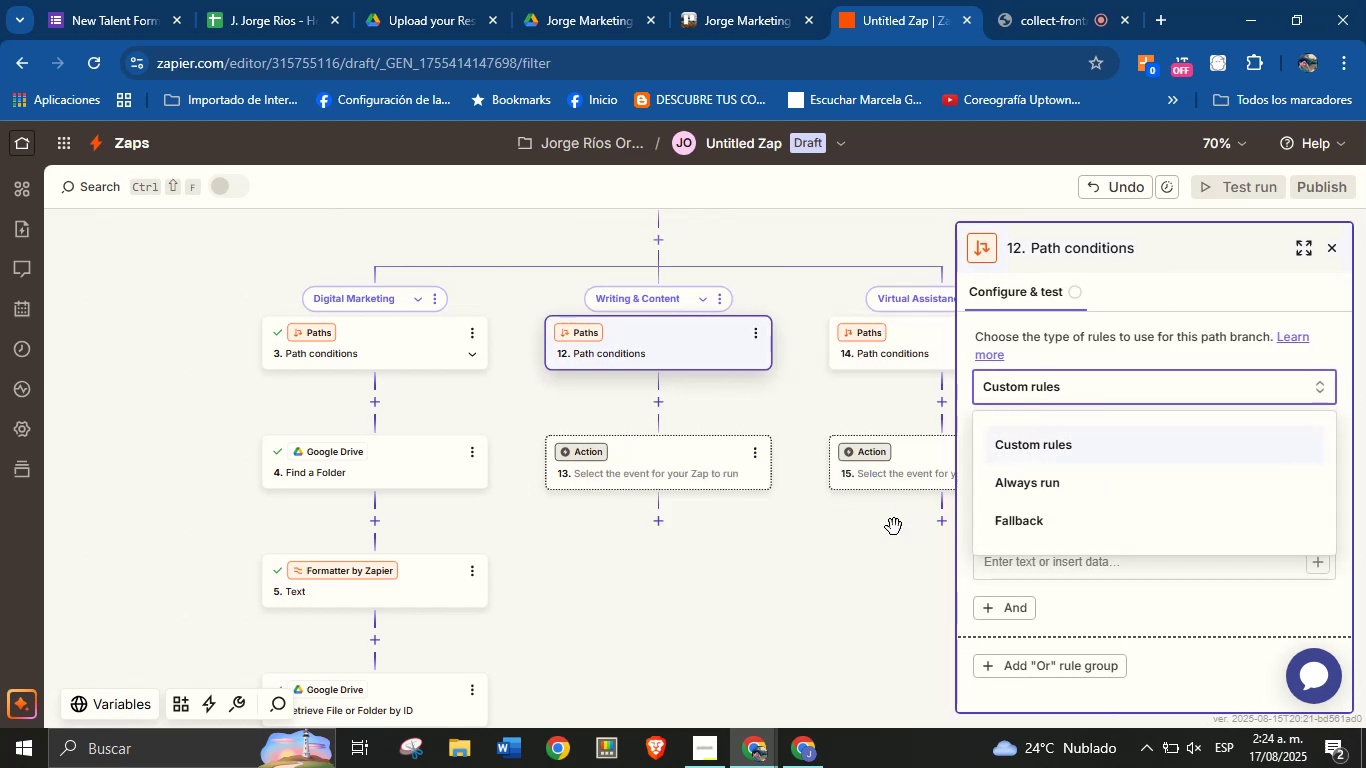 
left_click([878, 562])
 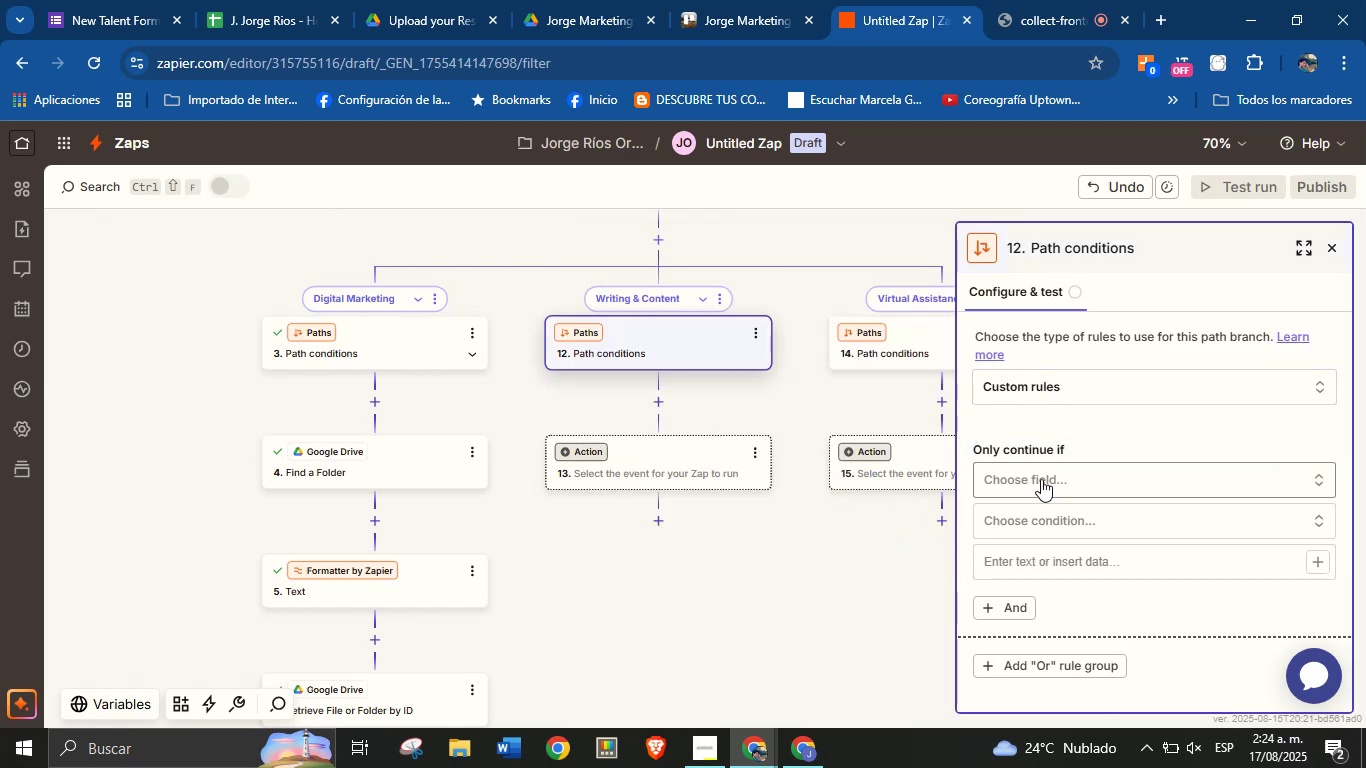 
left_click([1041, 479])
 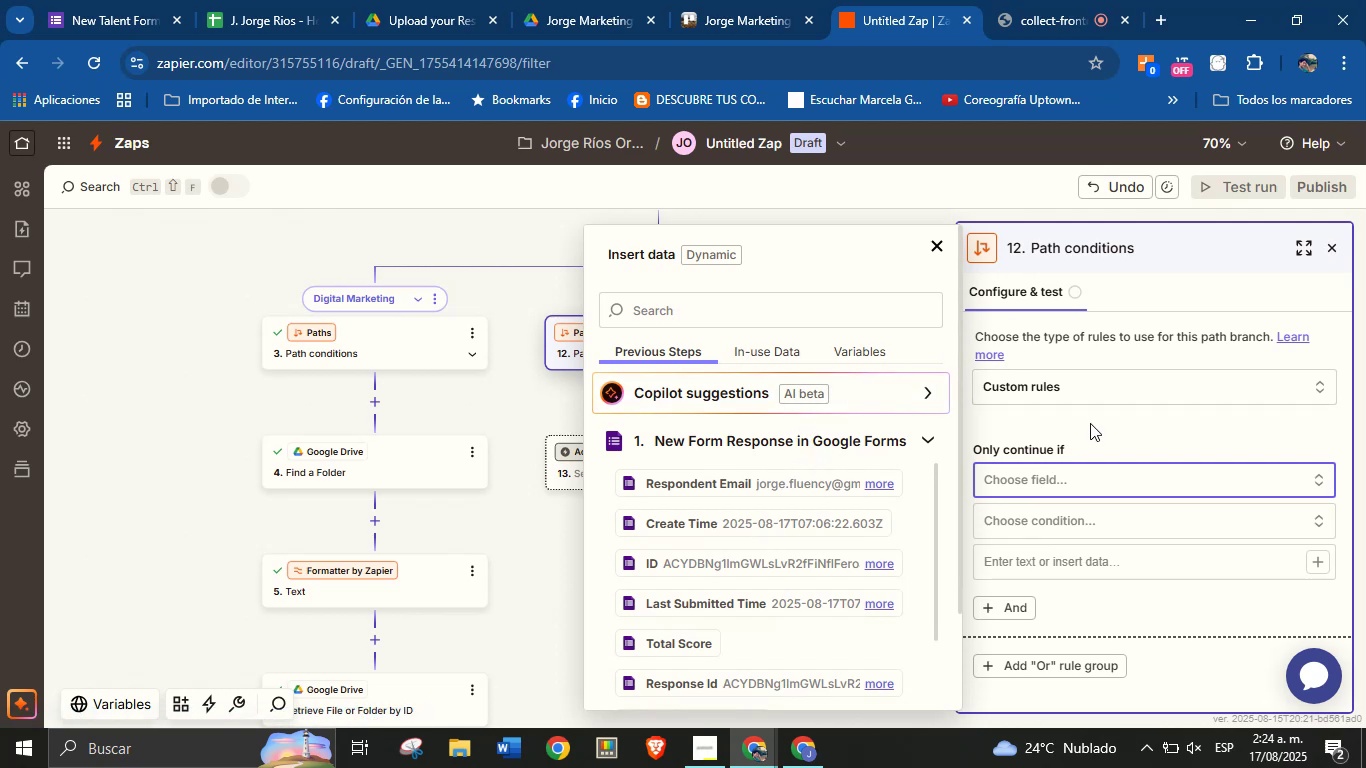 
wait(7.85)
 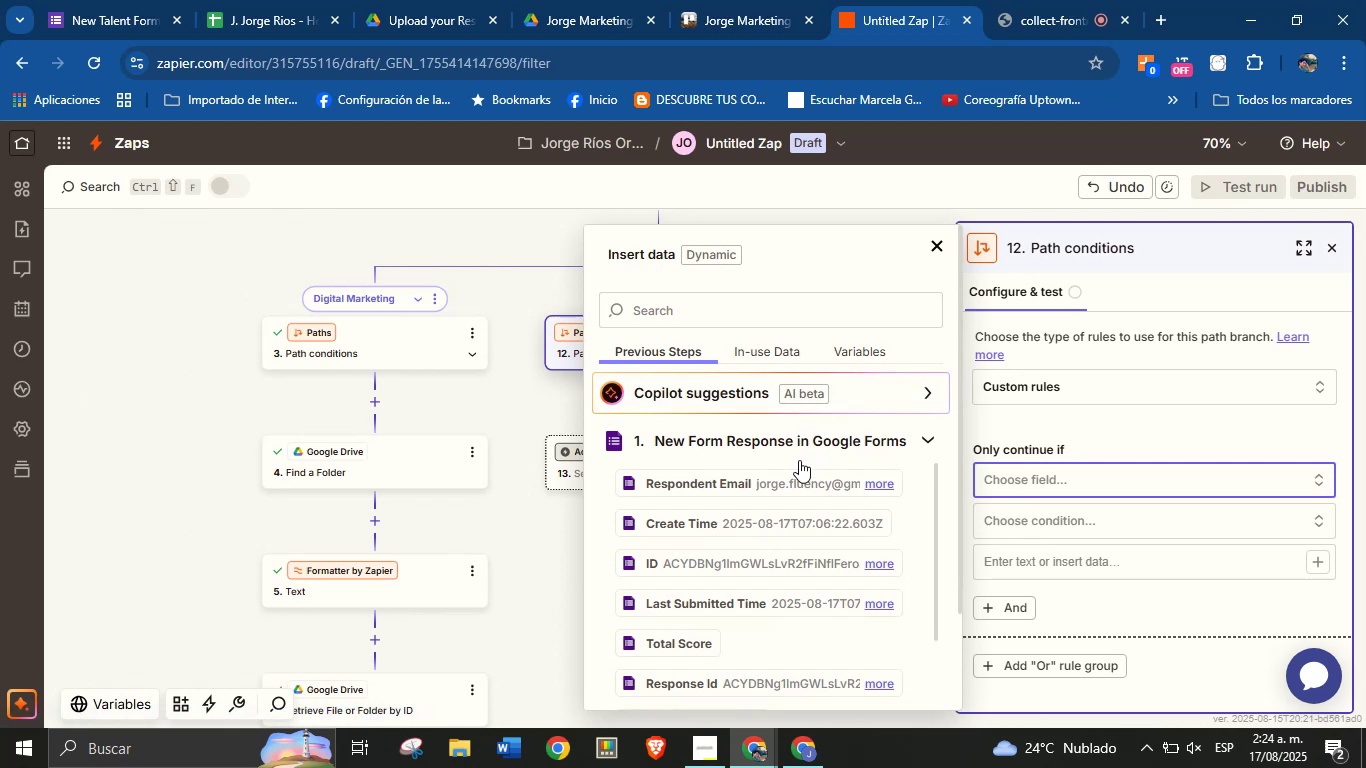 
left_click([791, 321])
 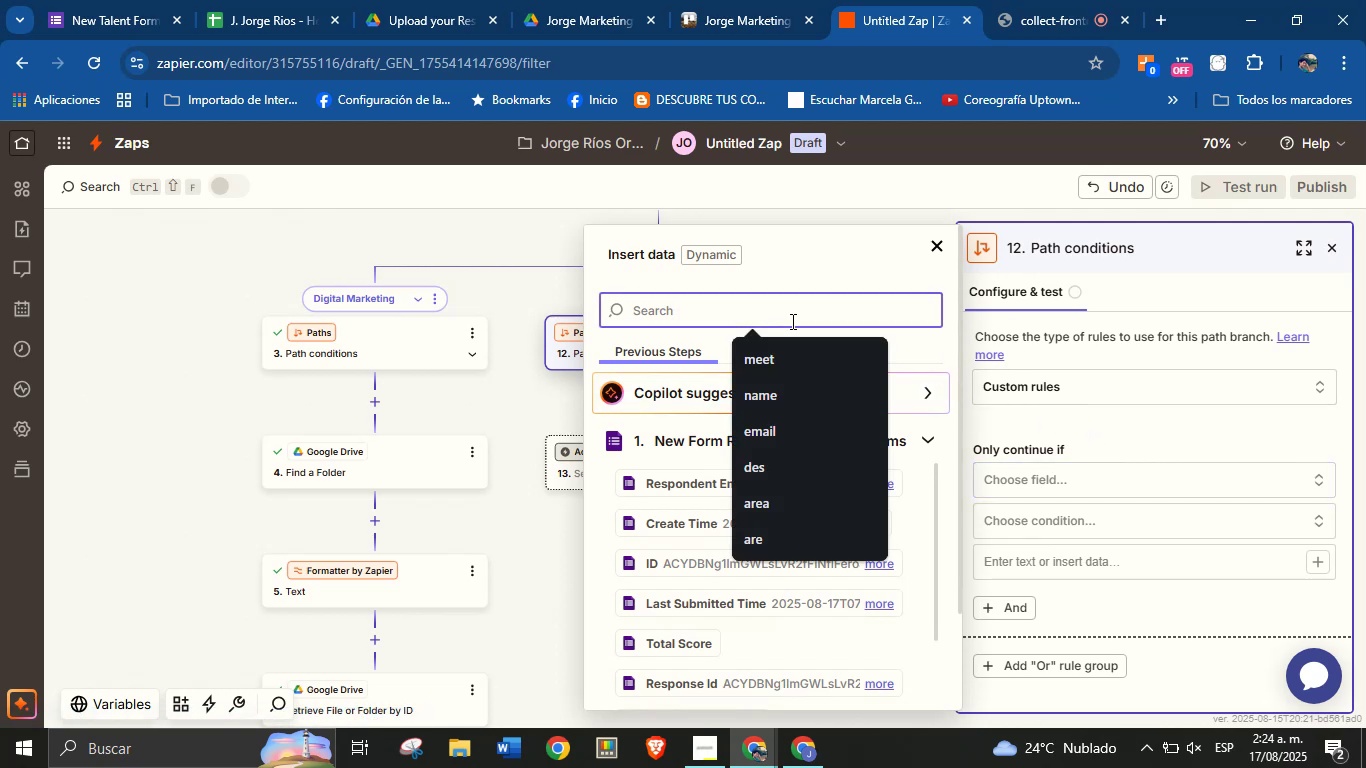 
type(area)
 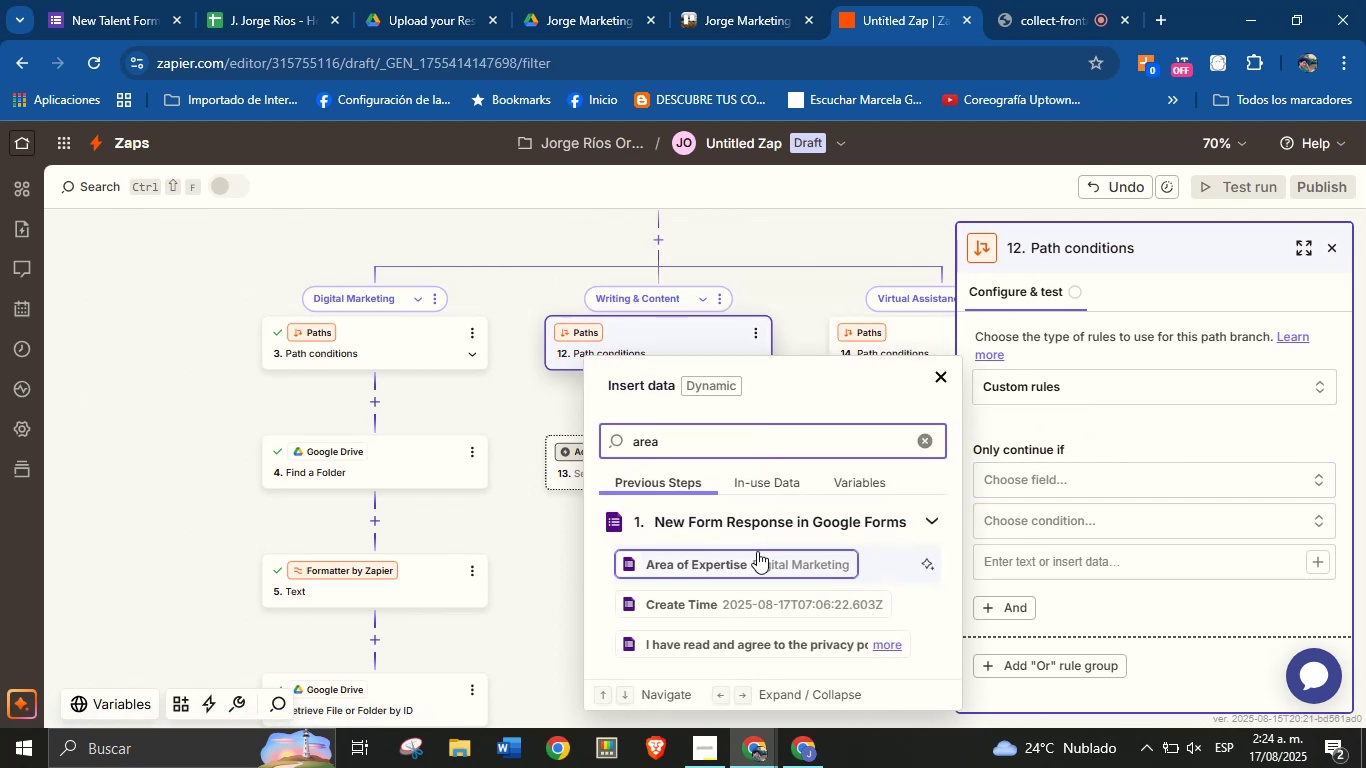 
left_click([757, 552])
 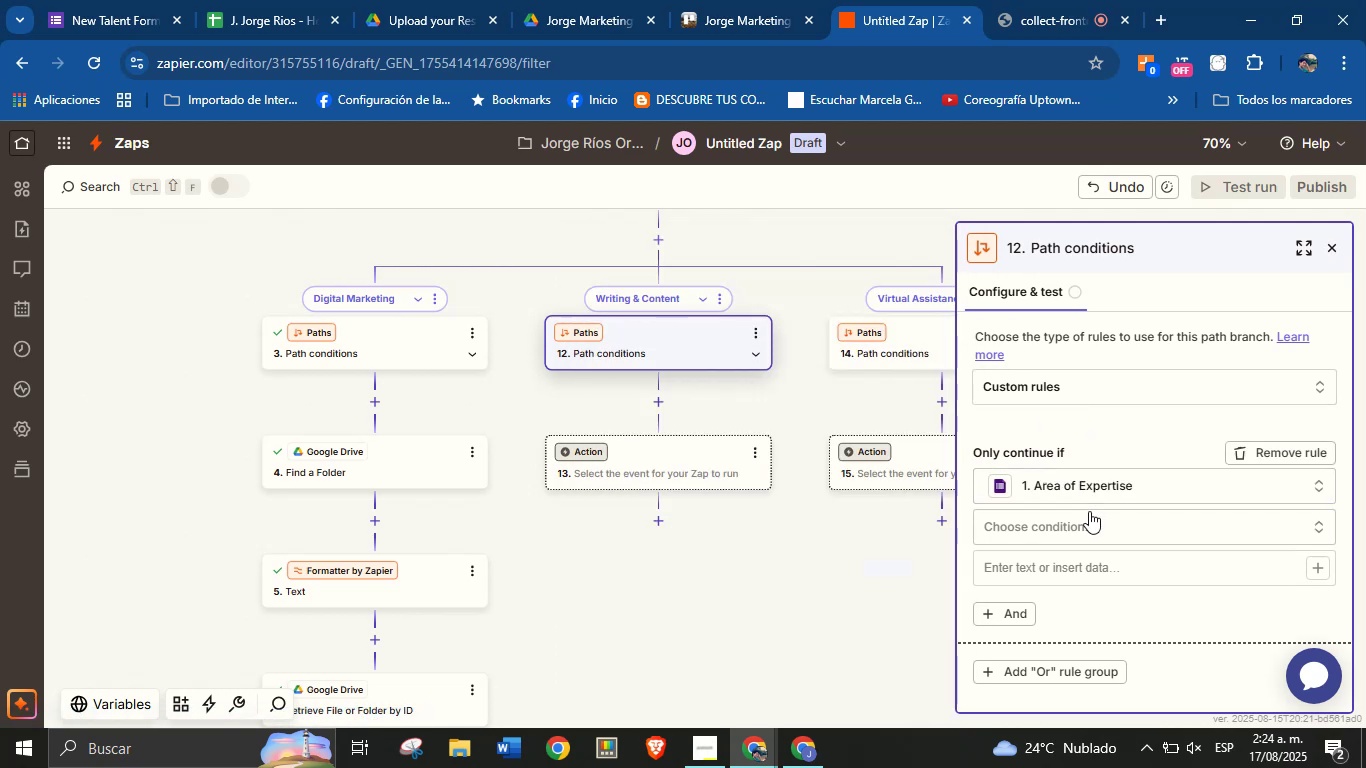 
left_click([1089, 511])
 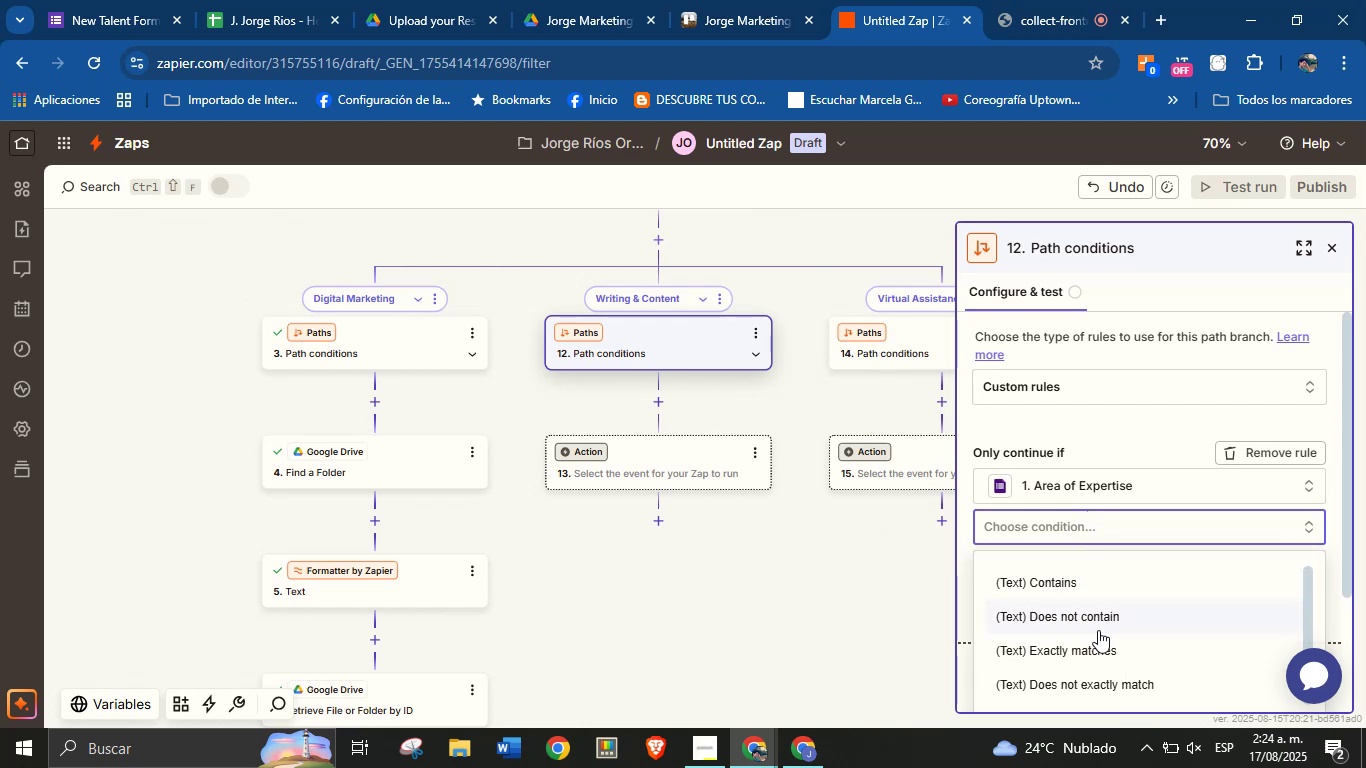 
left_click([1100, 641])
 